 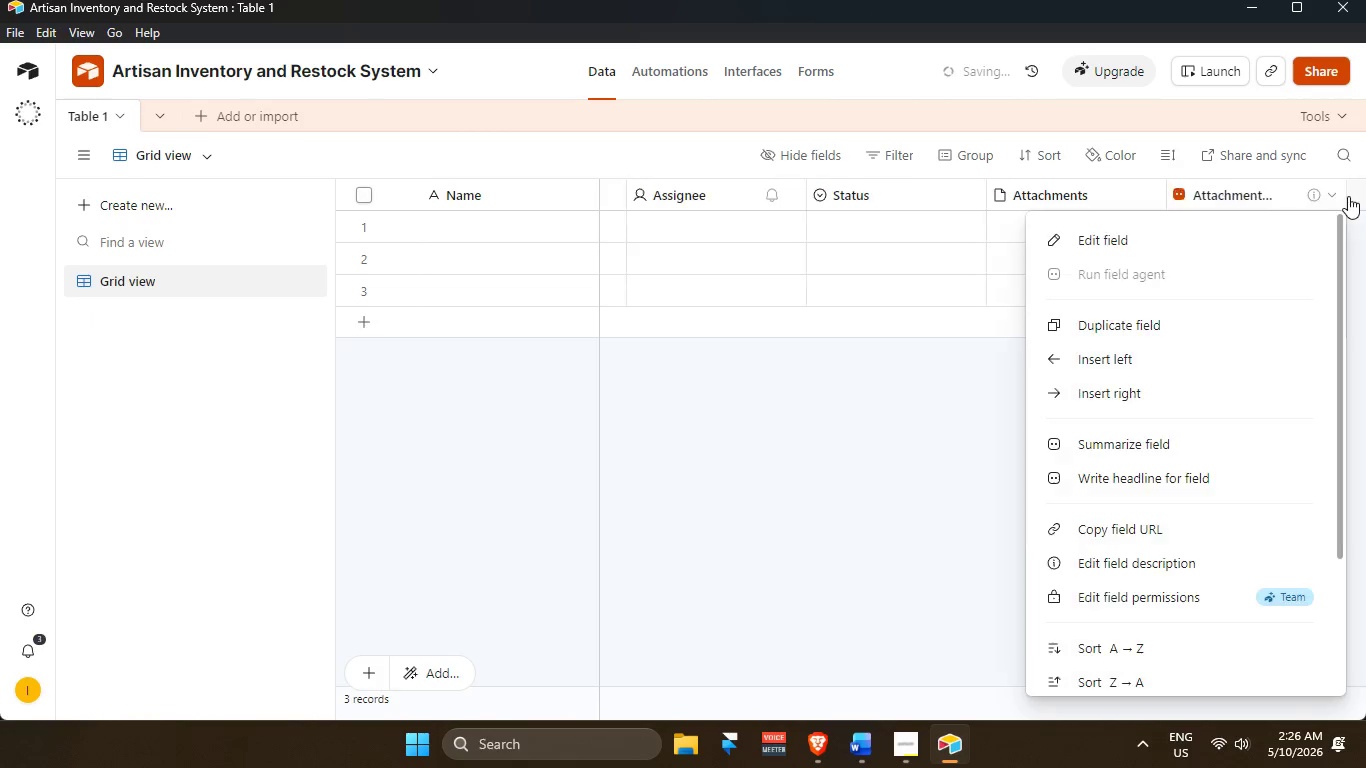 
scroll: coordinate [1117, 571], scroll_direction: down, amount: 8.0
 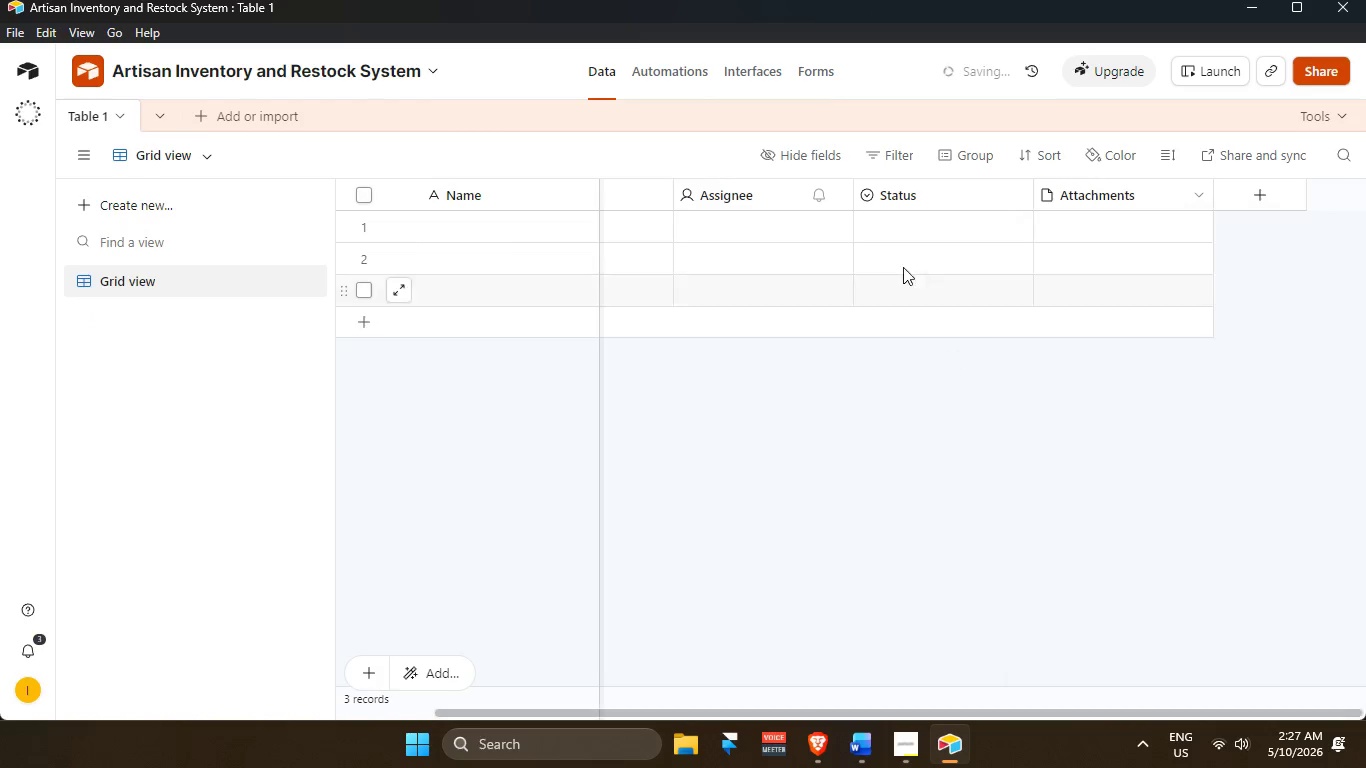 
right_click([916, 196])
 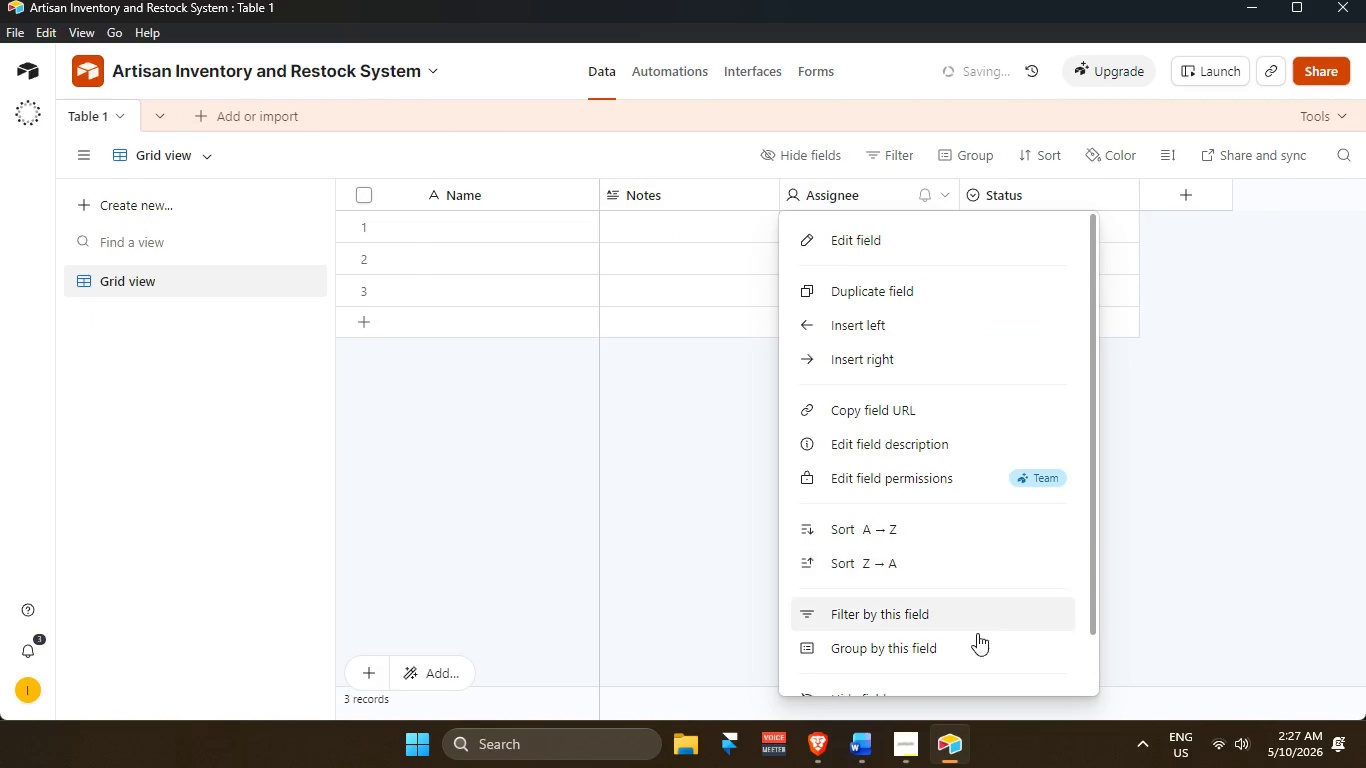 
scroll: coordinate [970, 655], scroll_direction: down, amount: 5.0
 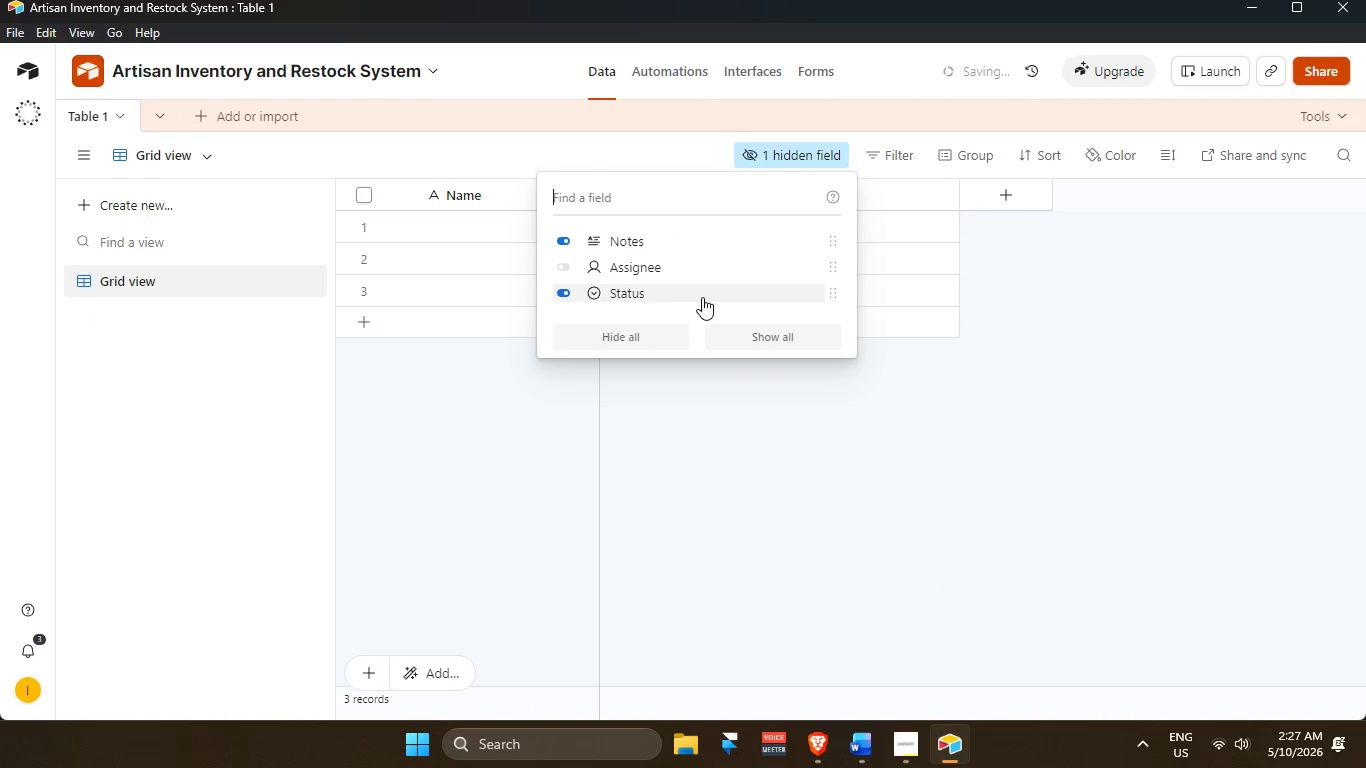 
left_click([653, 263])
 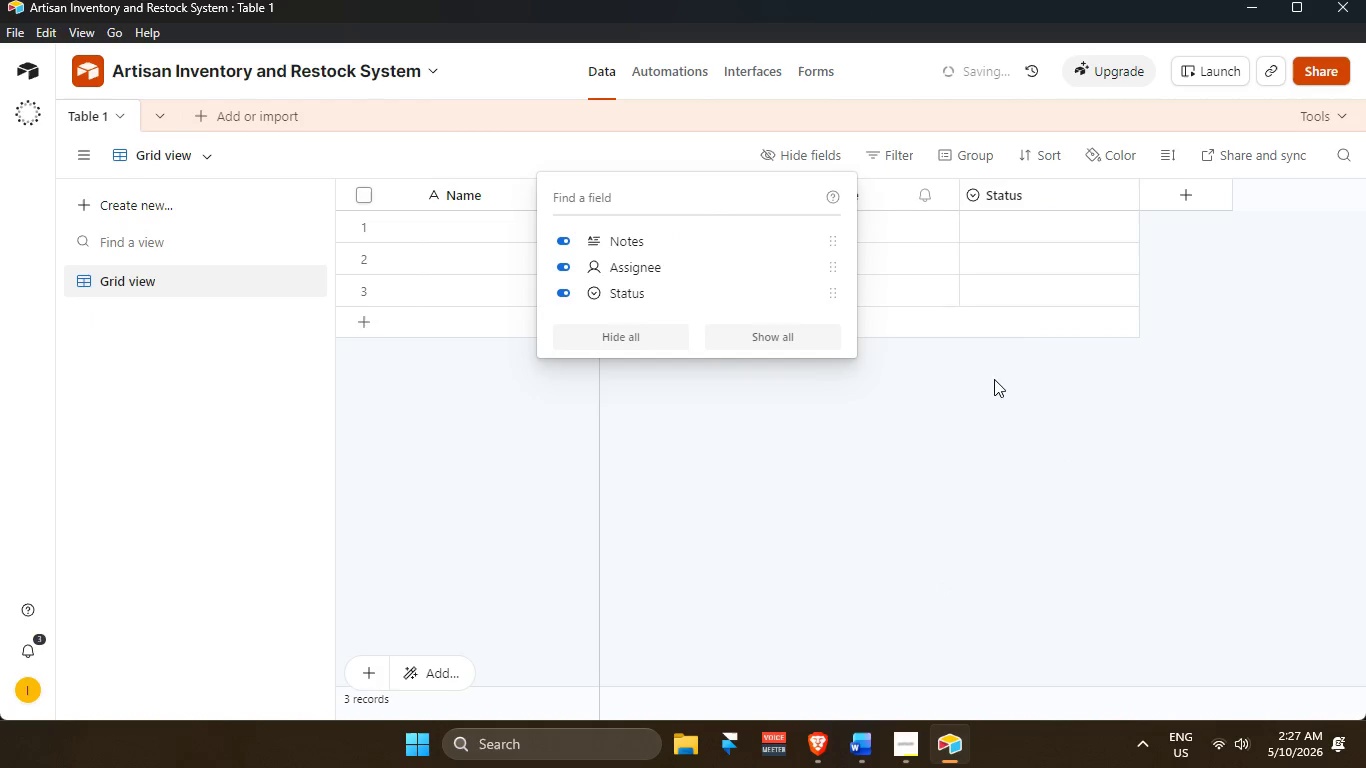 
left_click_drag(start_coordinate=[1095, 399], to_coordinate=[1088, 399])
 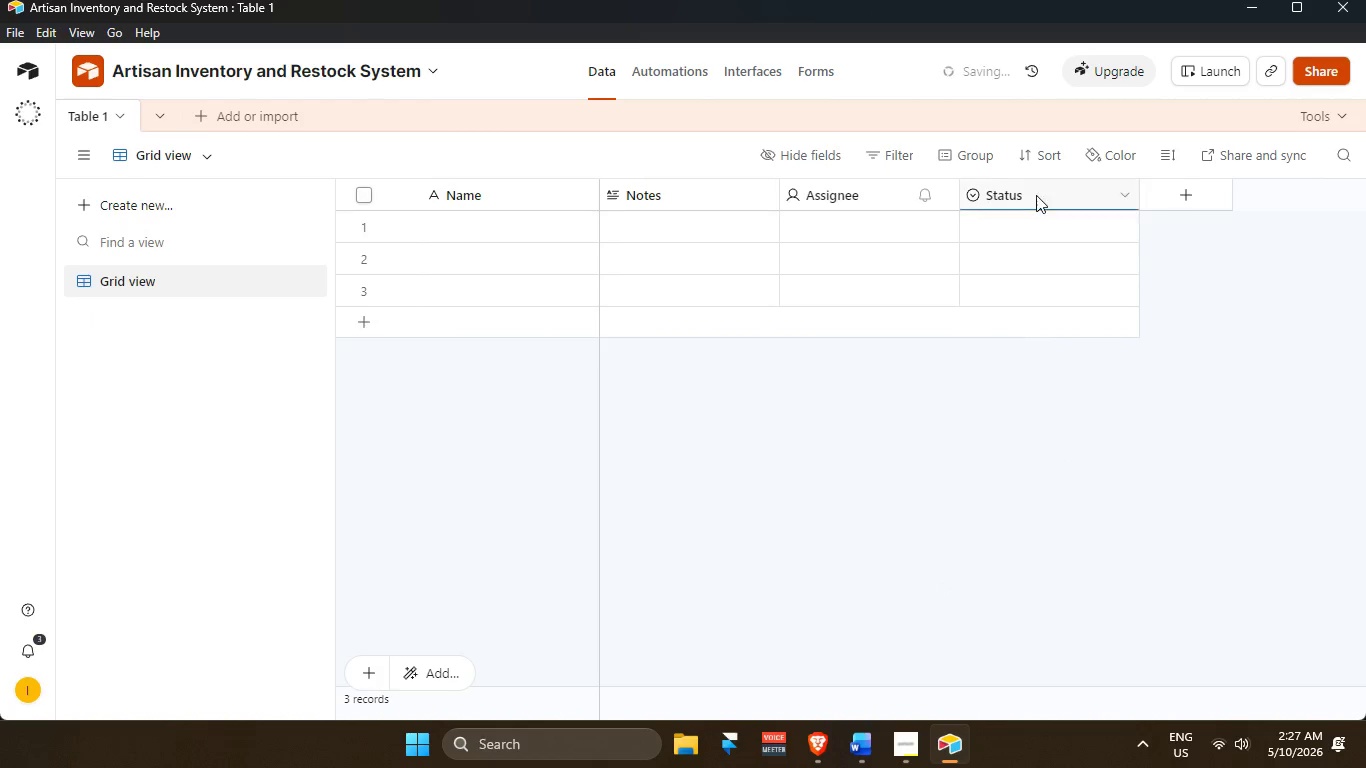 
right_click([1048, 191])
 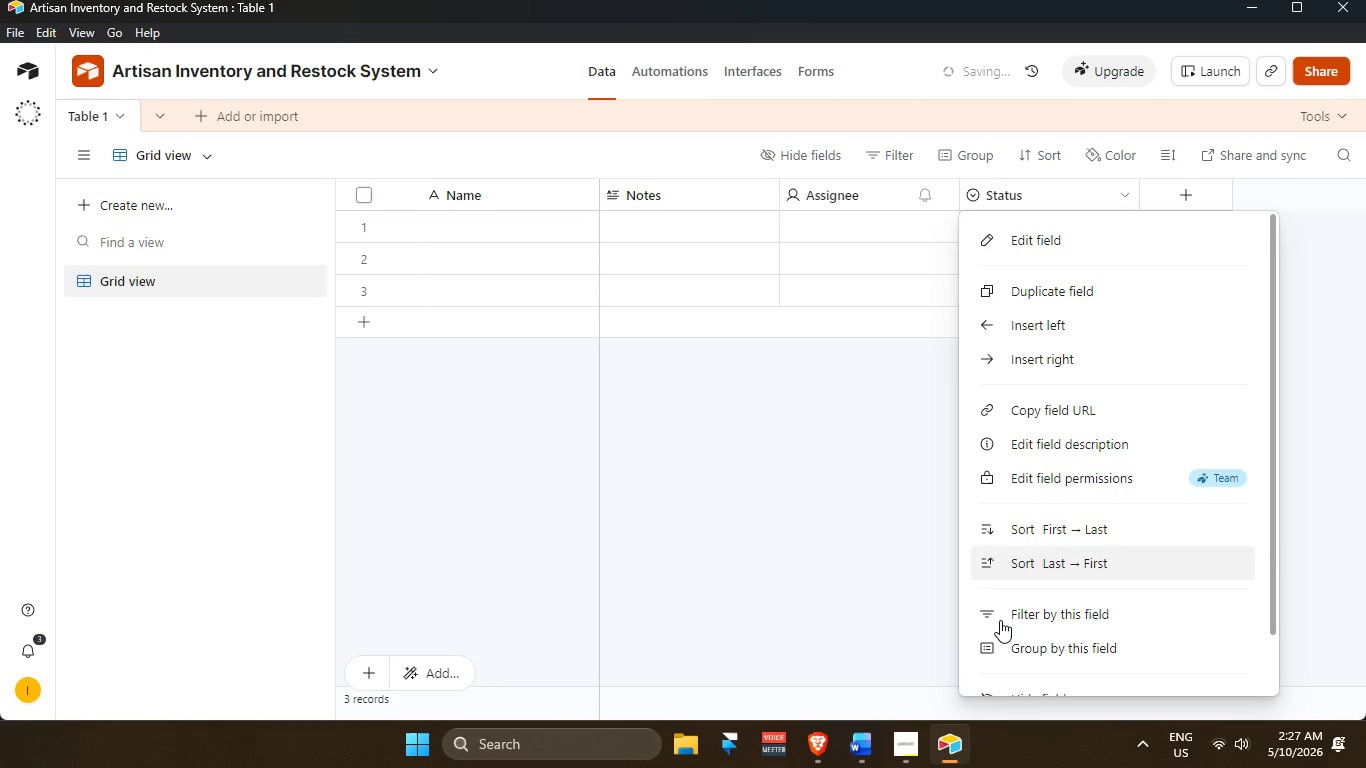 
scroll: coordinate [1000, 629], scroll_direction: down, amount: 4.0
 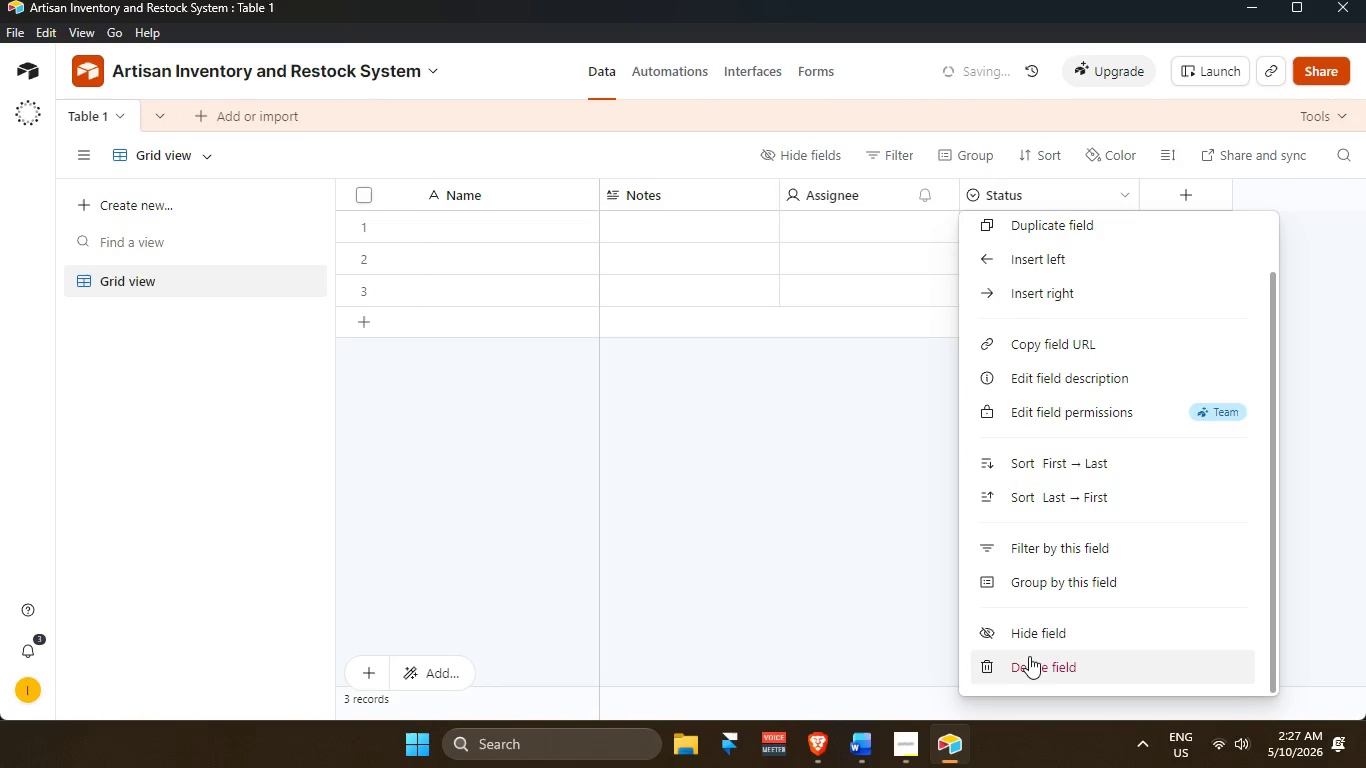 
left_click([1030, 662])
 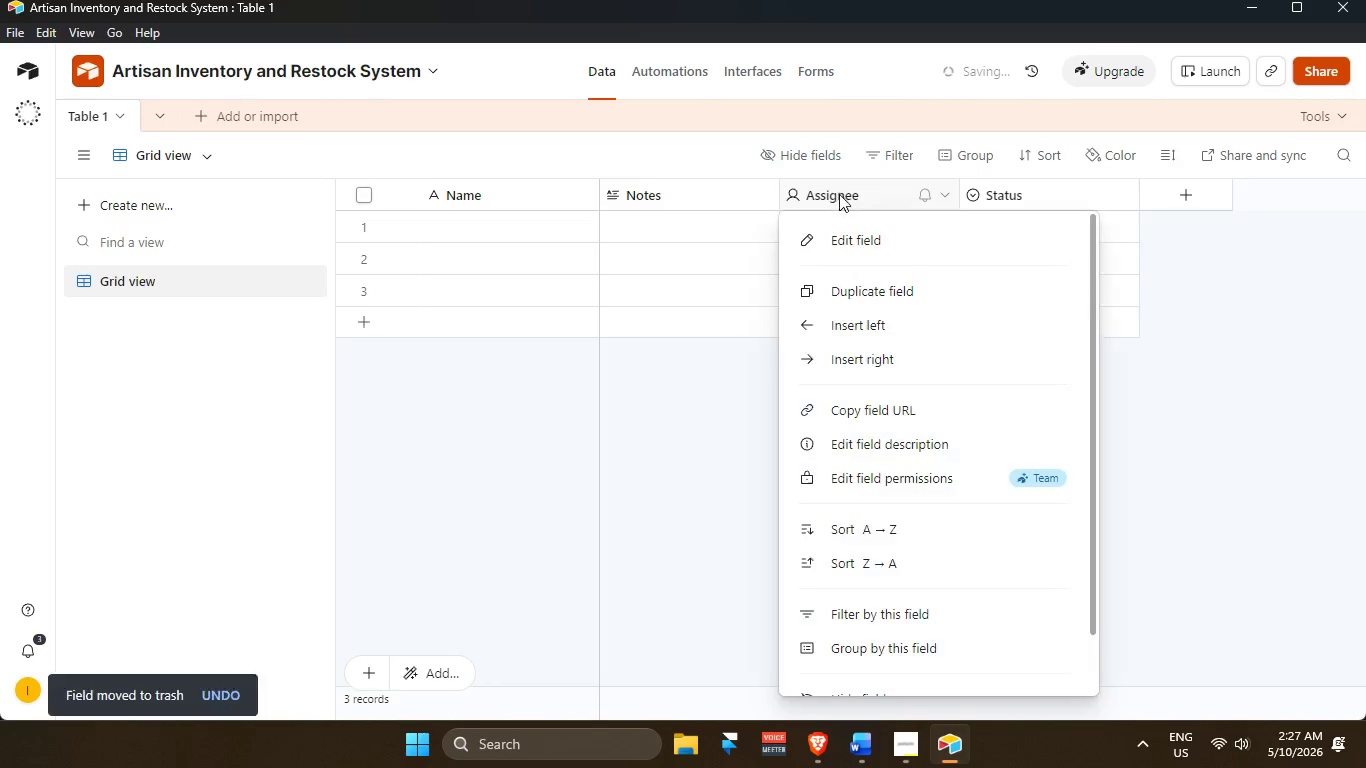 
scroll: coordinate [911, 586], scroll_direction: down, amount: 4.0
 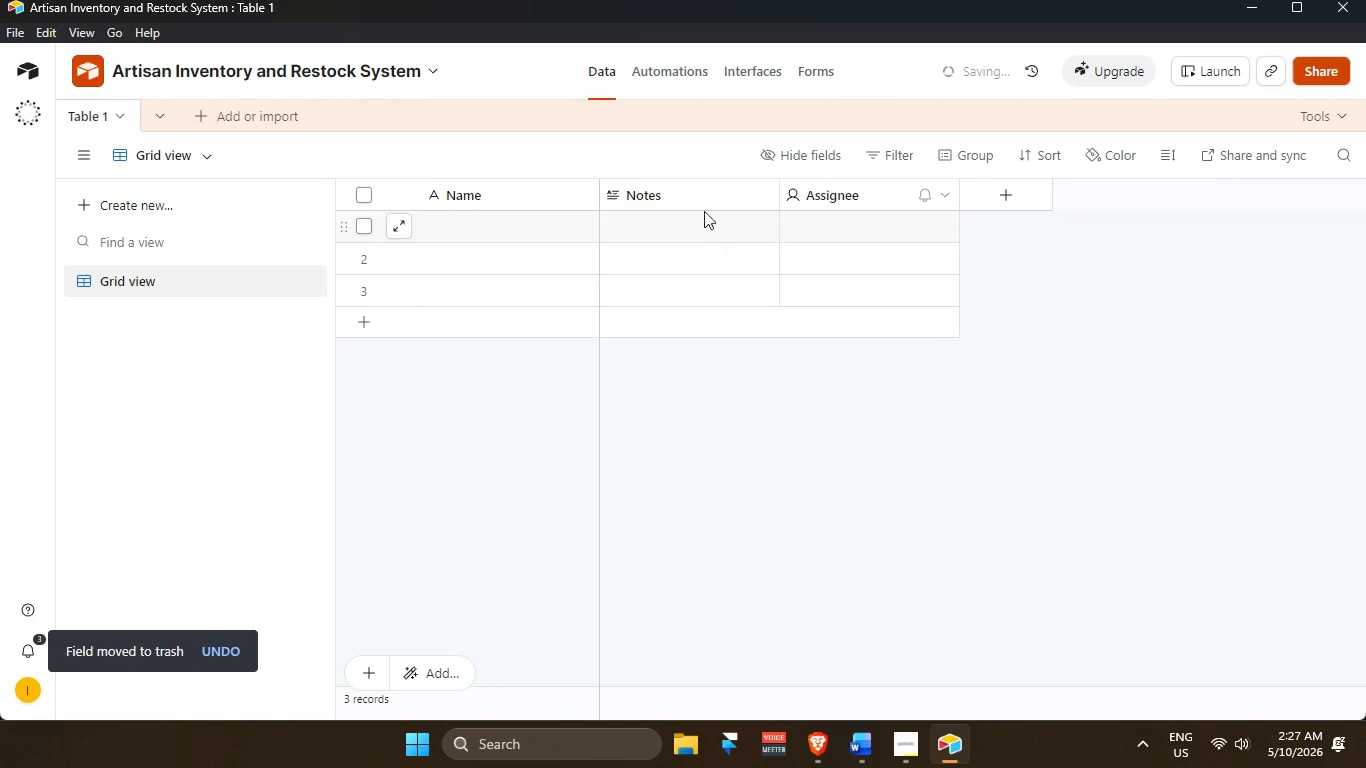 
right_click([690, 182])
 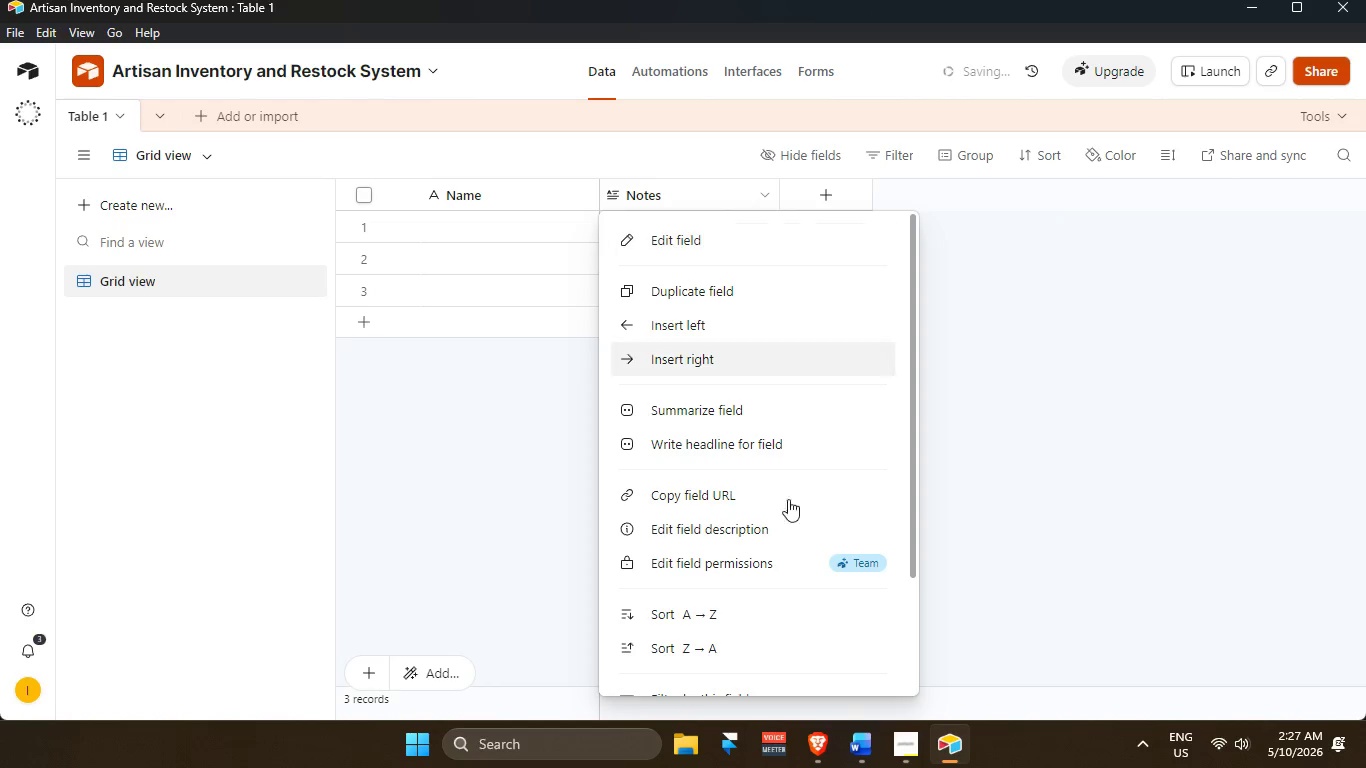 
scroll: coordinate [796, 536], scroll_direction: down, amount: 4.0
 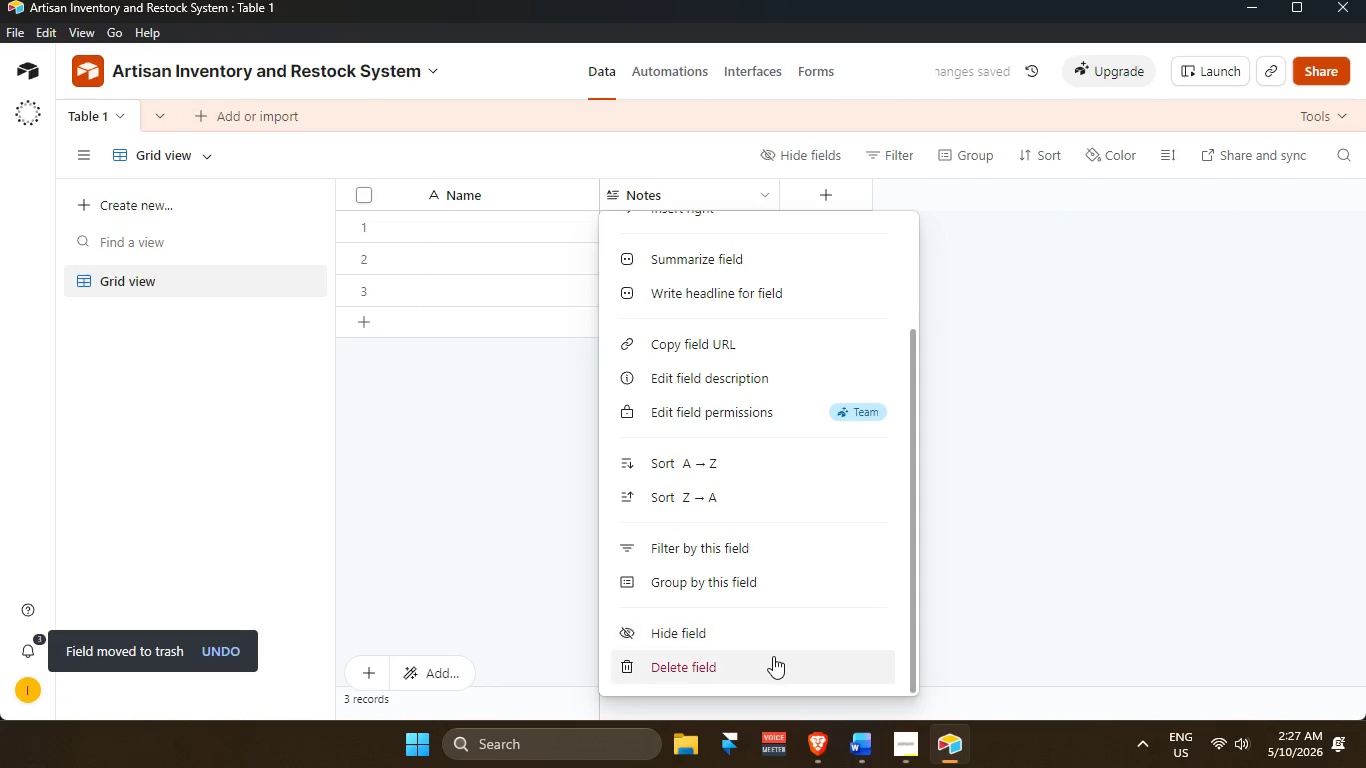 
left_click([772, 664])
 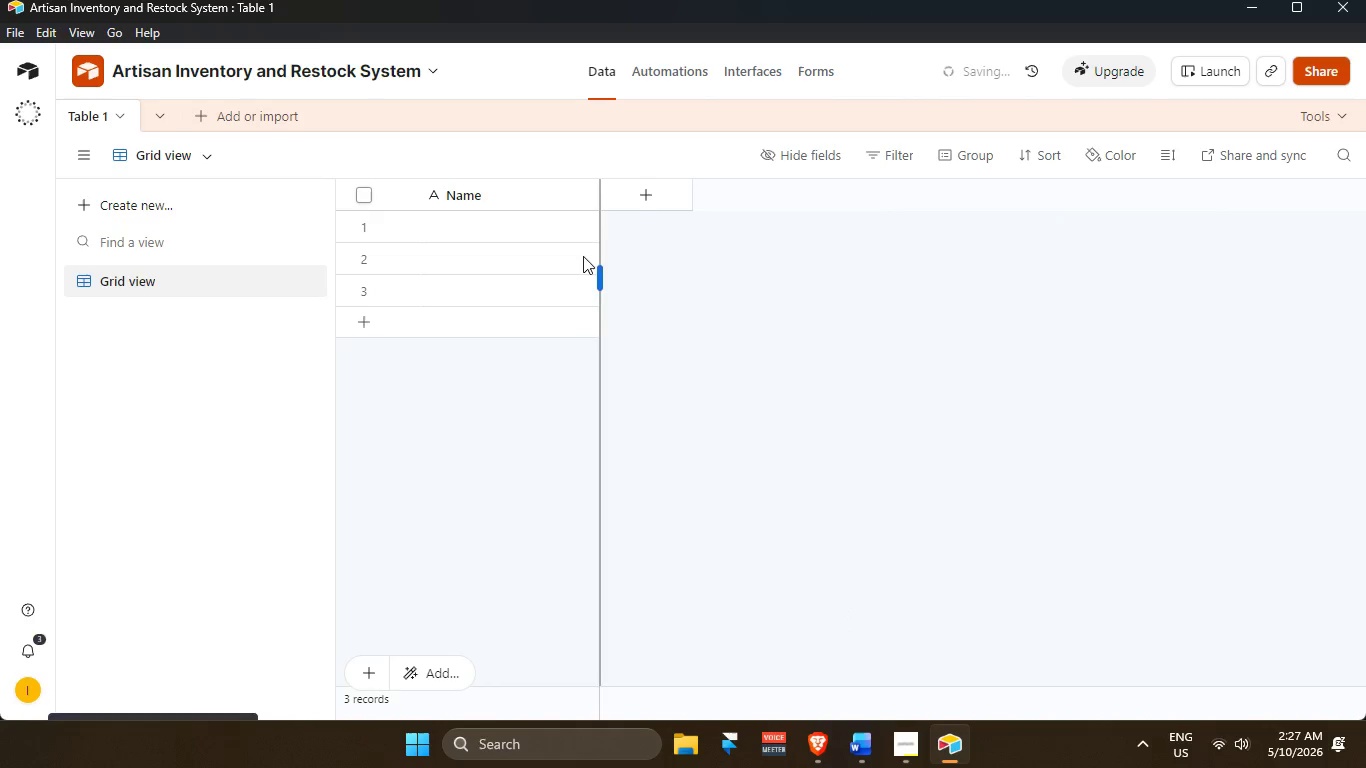 
left_click([494, 194])
 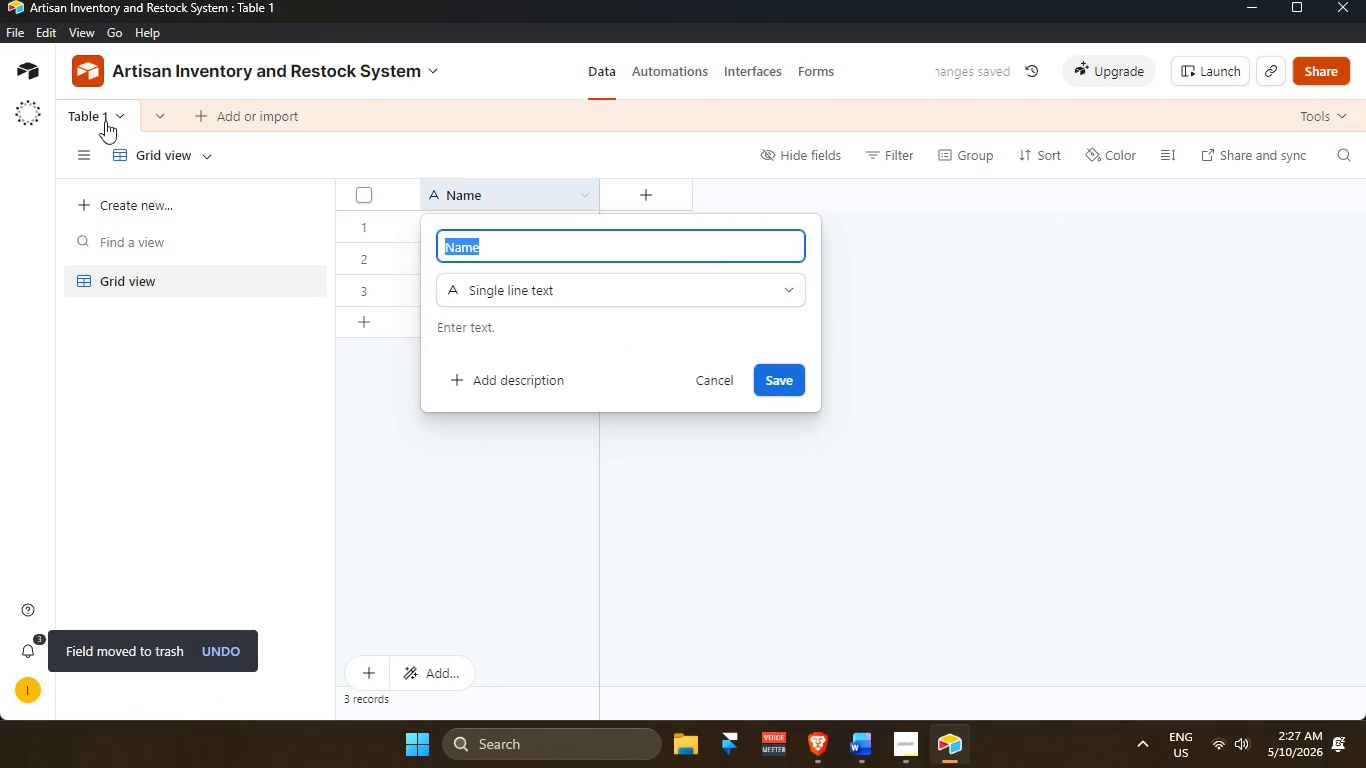 
double_click([98, 114])
 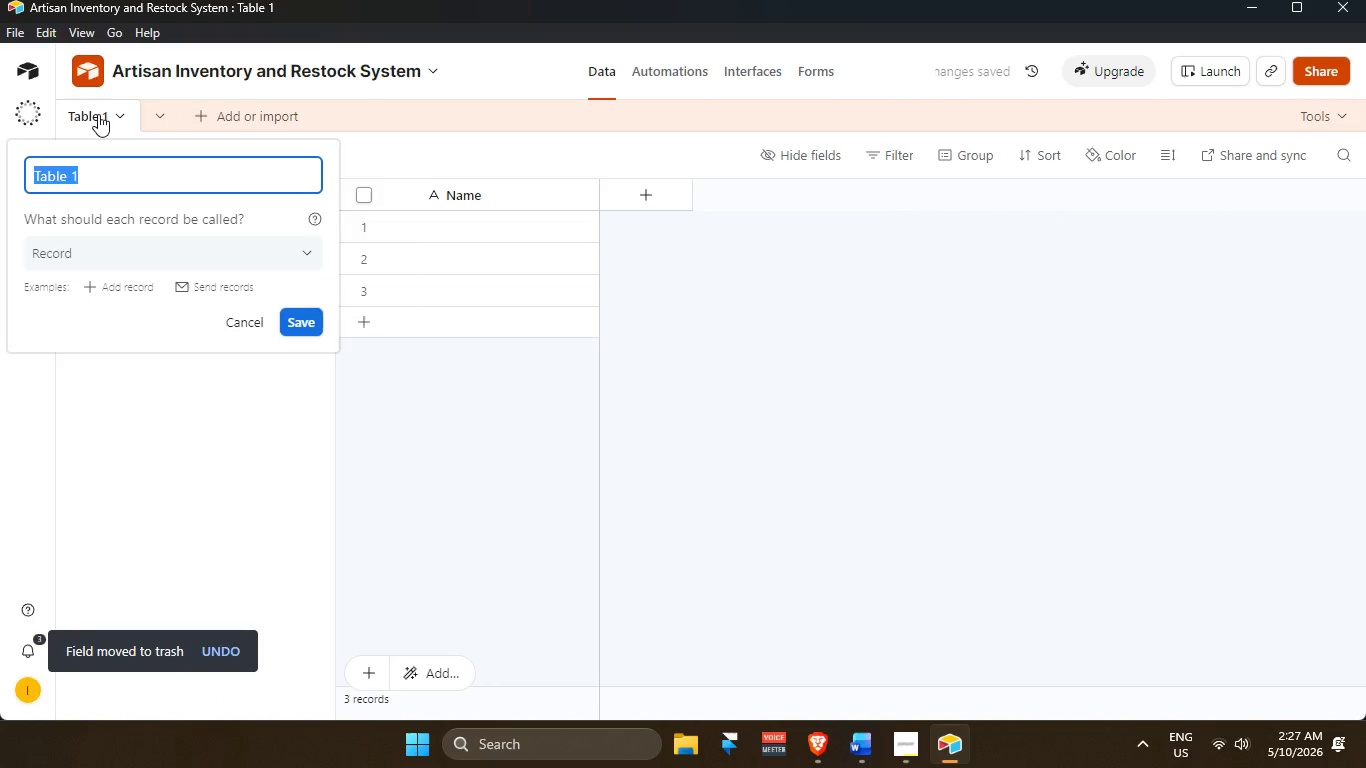 
key(Backspace)
 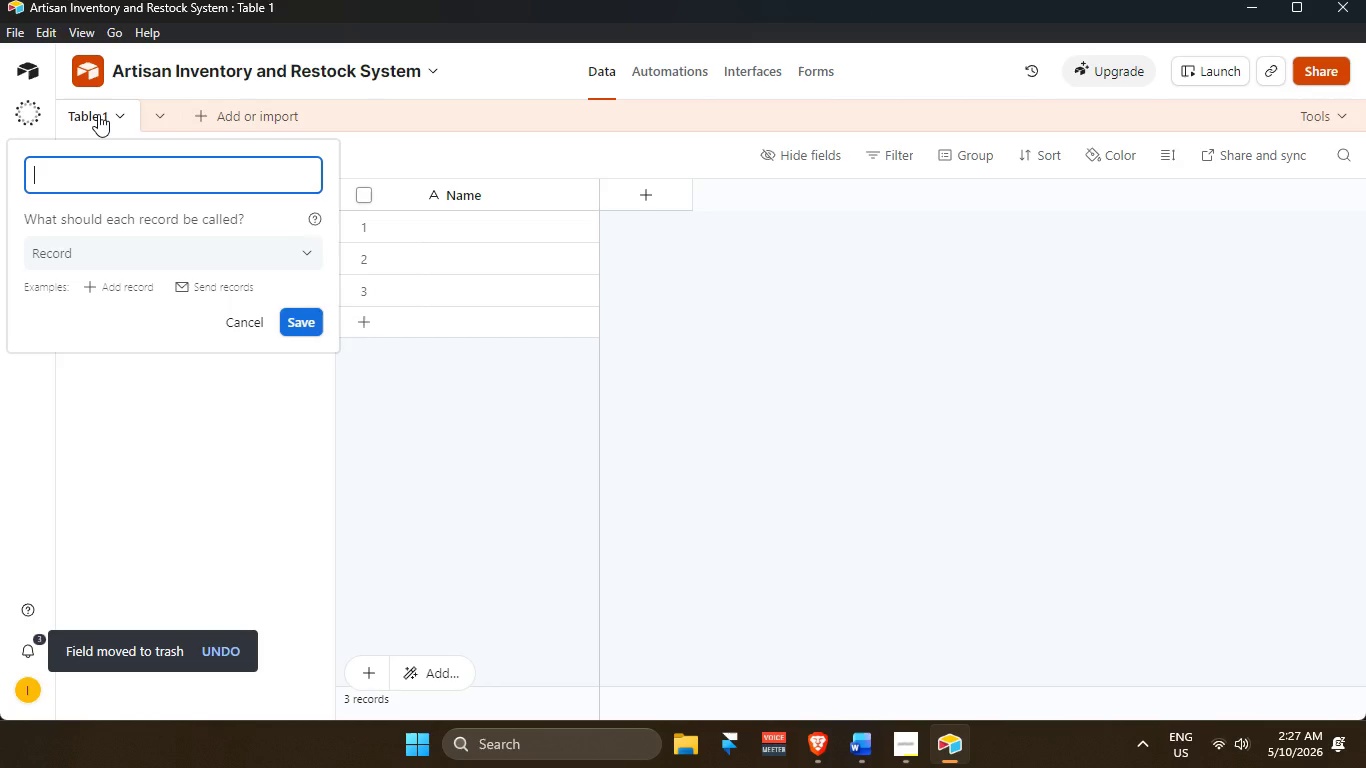 
type(Item )
key(Backspace)
key(Backspace)
key(Backspace)
key(Backspace)
type(nventpry )
key(Backspace)
key(Backspace)
key(Backspace)
key(Backspace)
type(ory )
key(Backspace)
 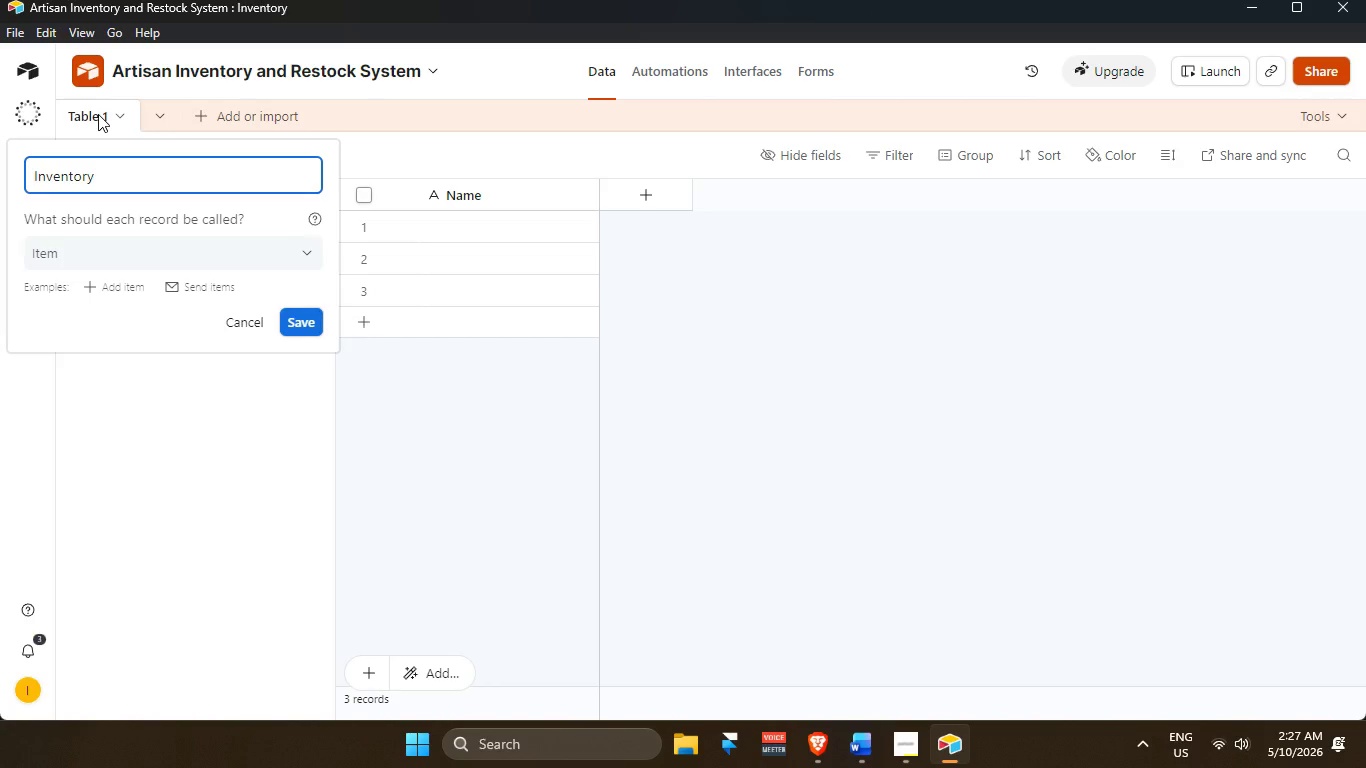 
key(Enter)
 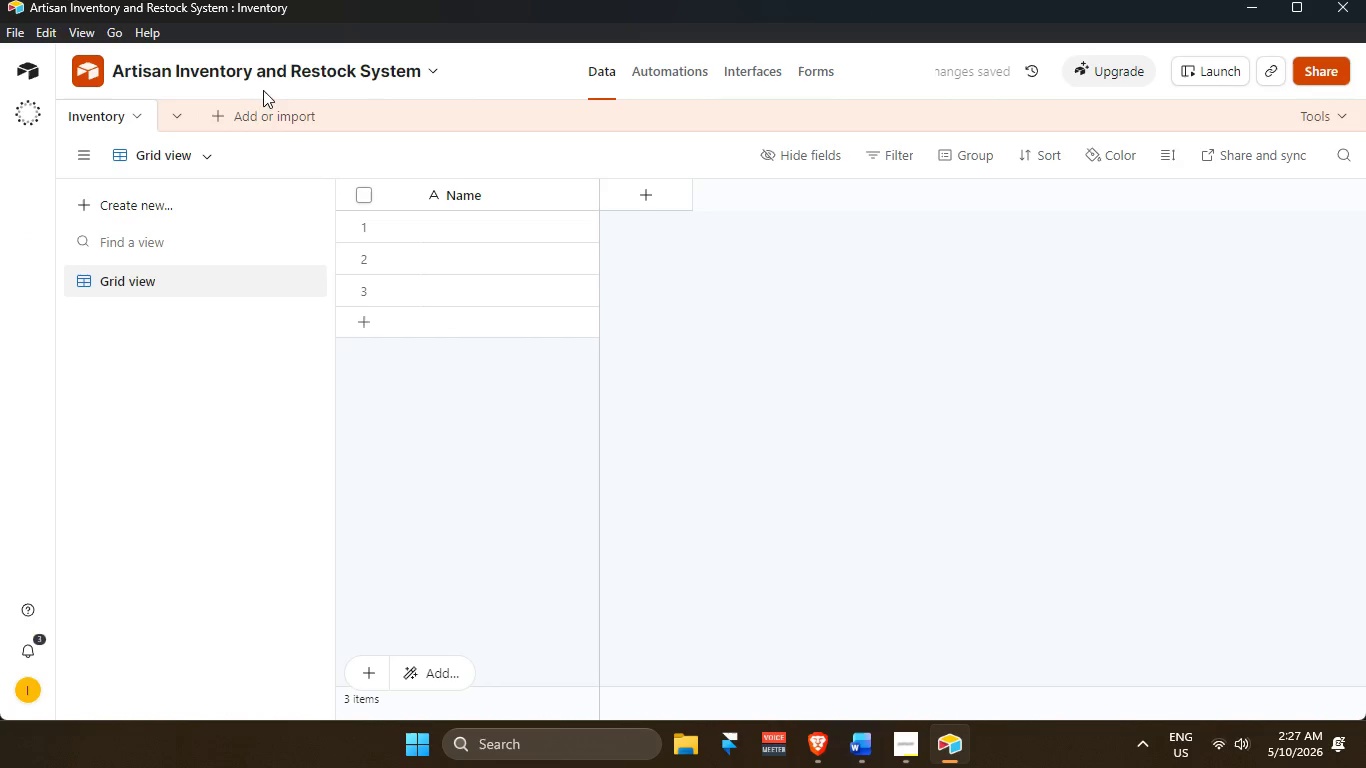 
wait(6.86)
 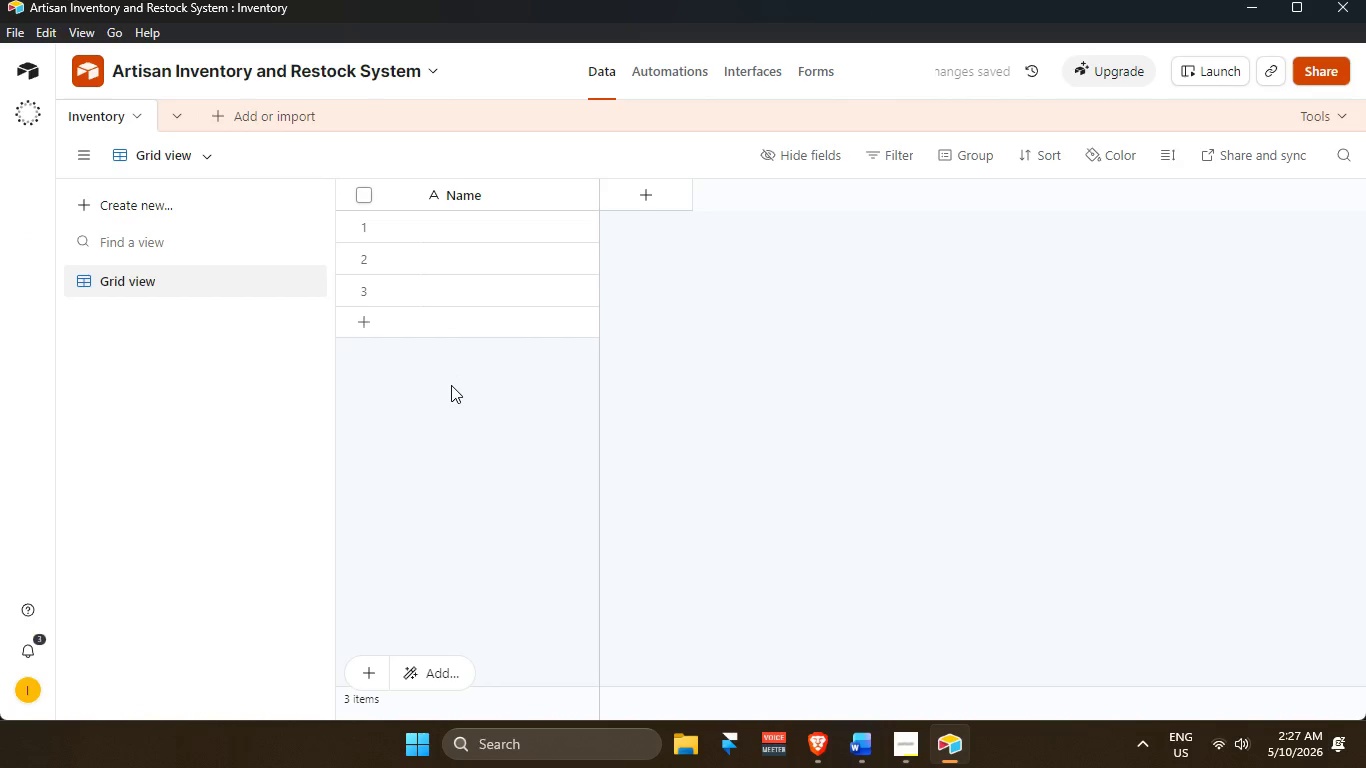 
double_click([257, 66])
 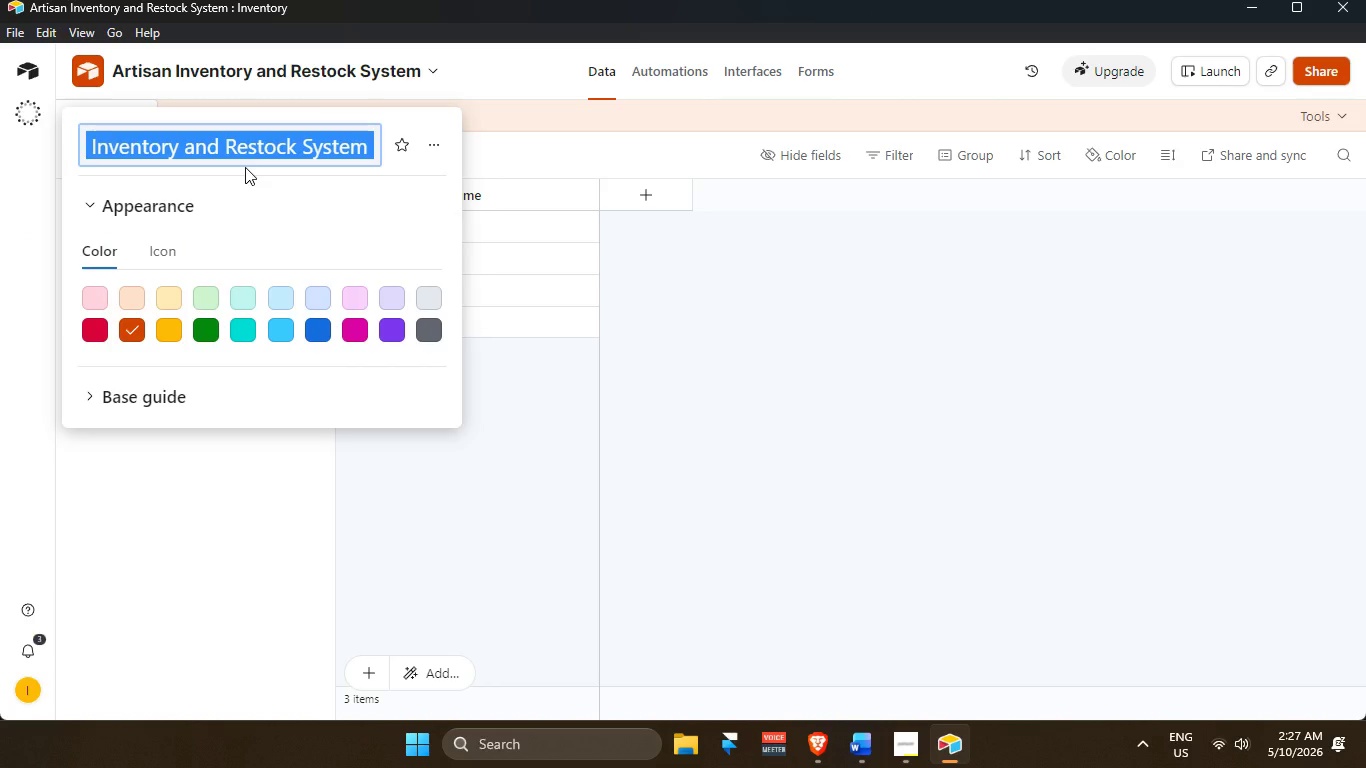 
key(Backspace)
 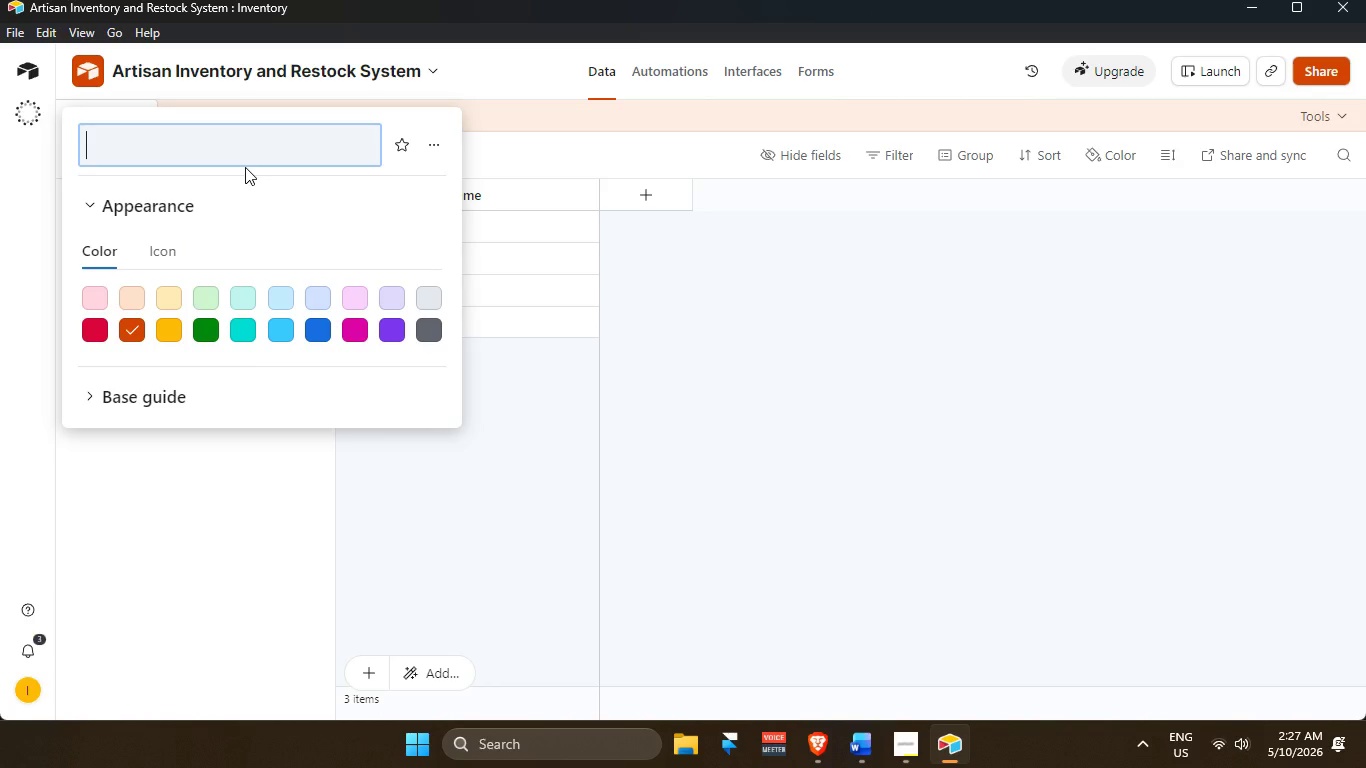 
wait(6.39)
 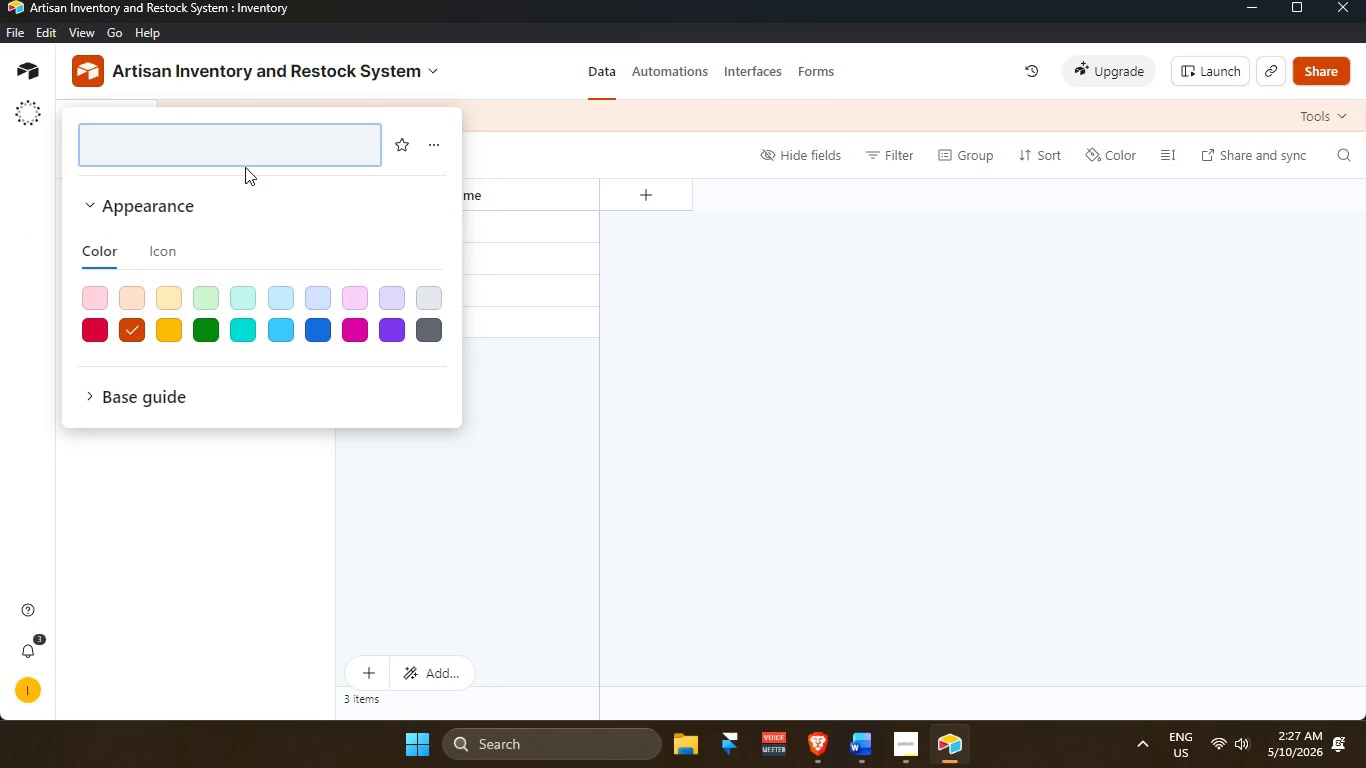 
type(Wildwood Inventpry)
key(Backspace)
key(Backspace)
key(Backspace)
type(ory System)
 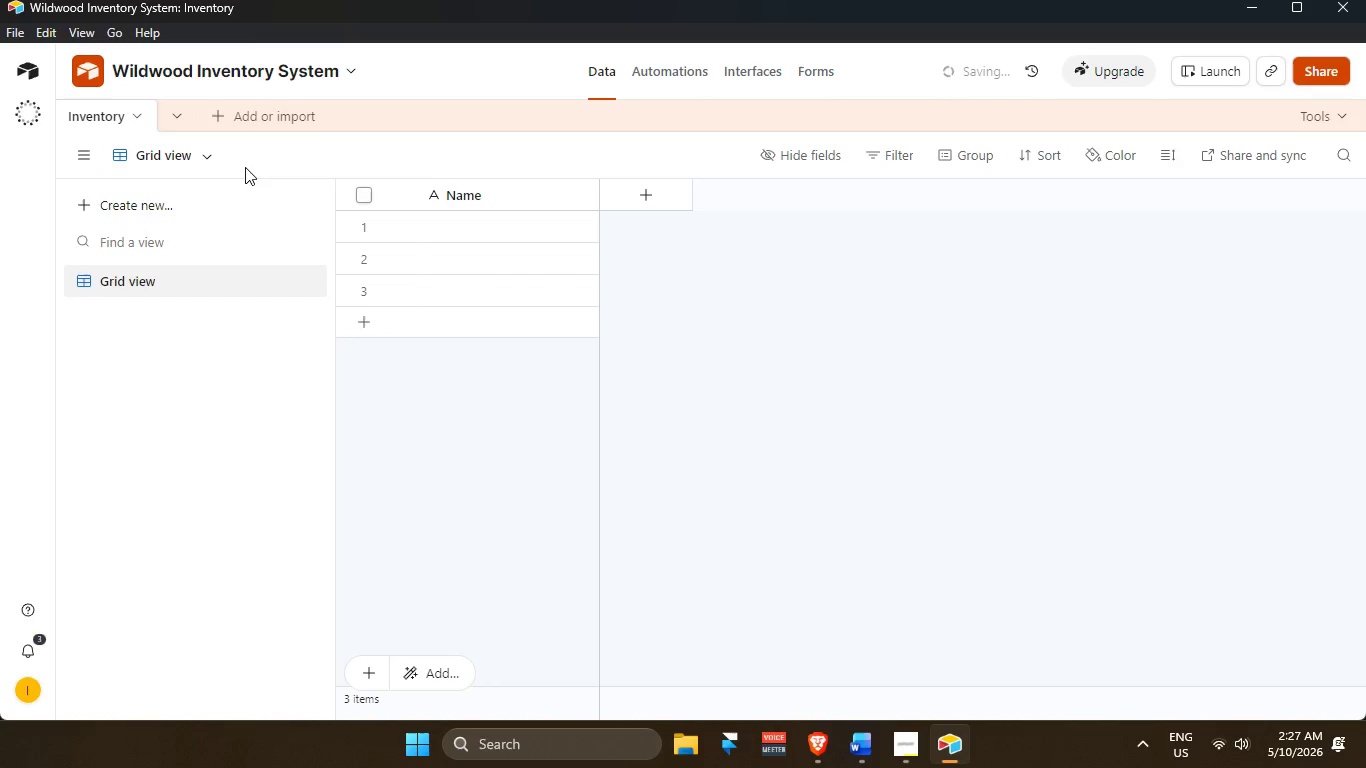 
 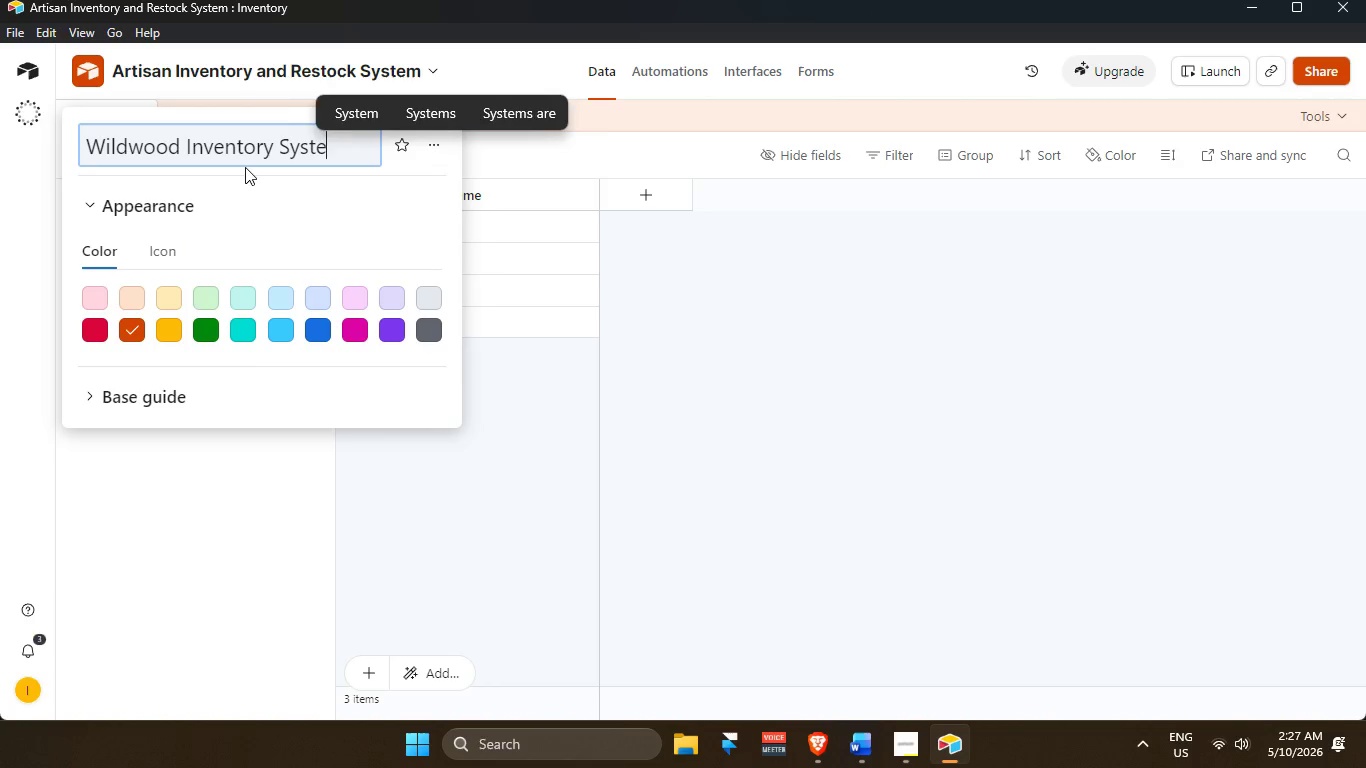 
key(Enter)
 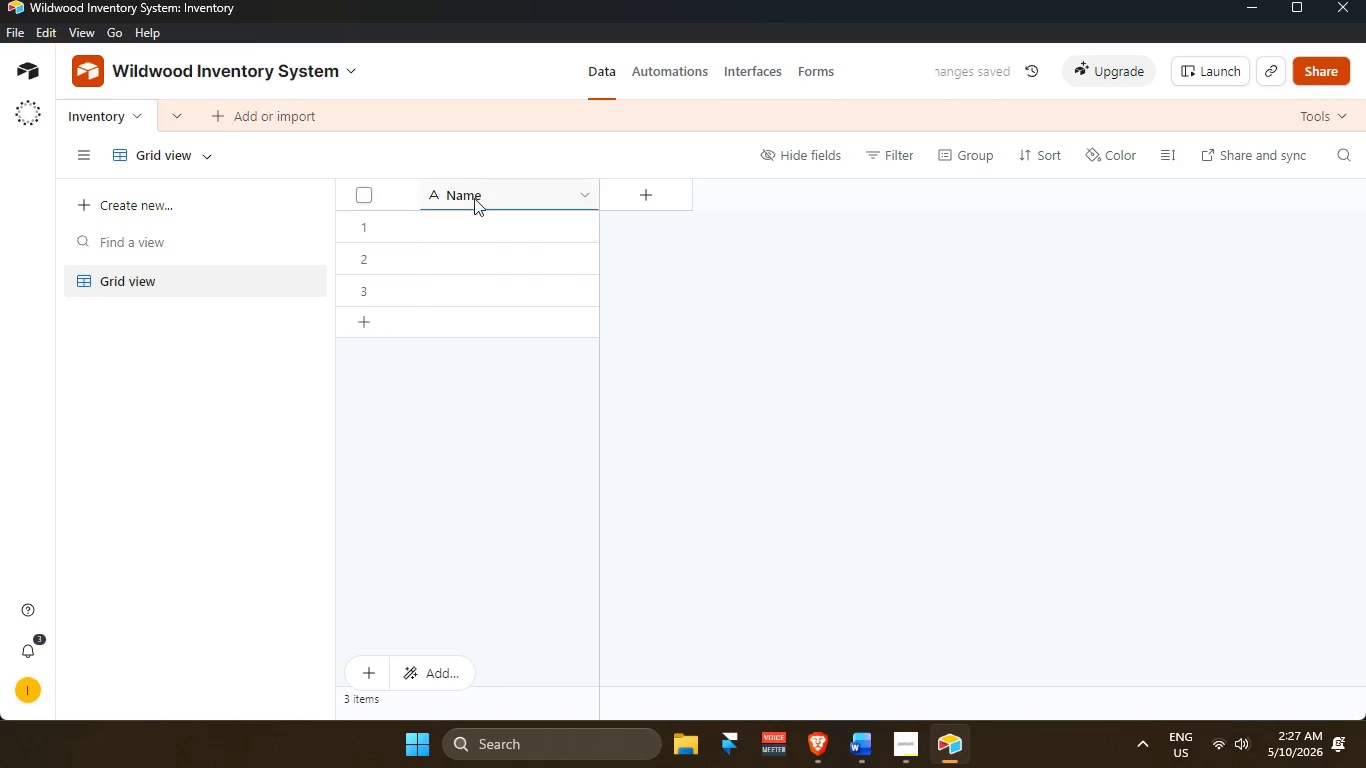 
double_click([488, 192])
 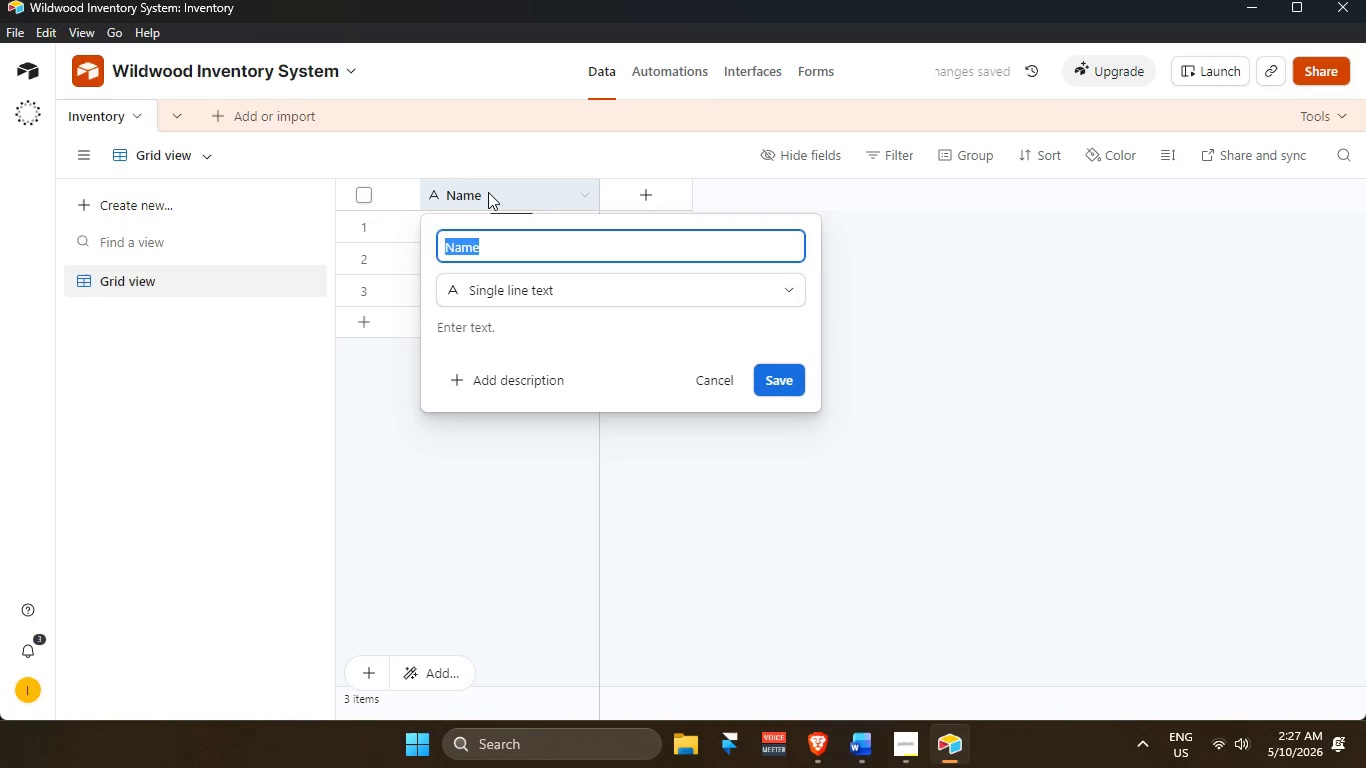 
key(ArrowLeft)
 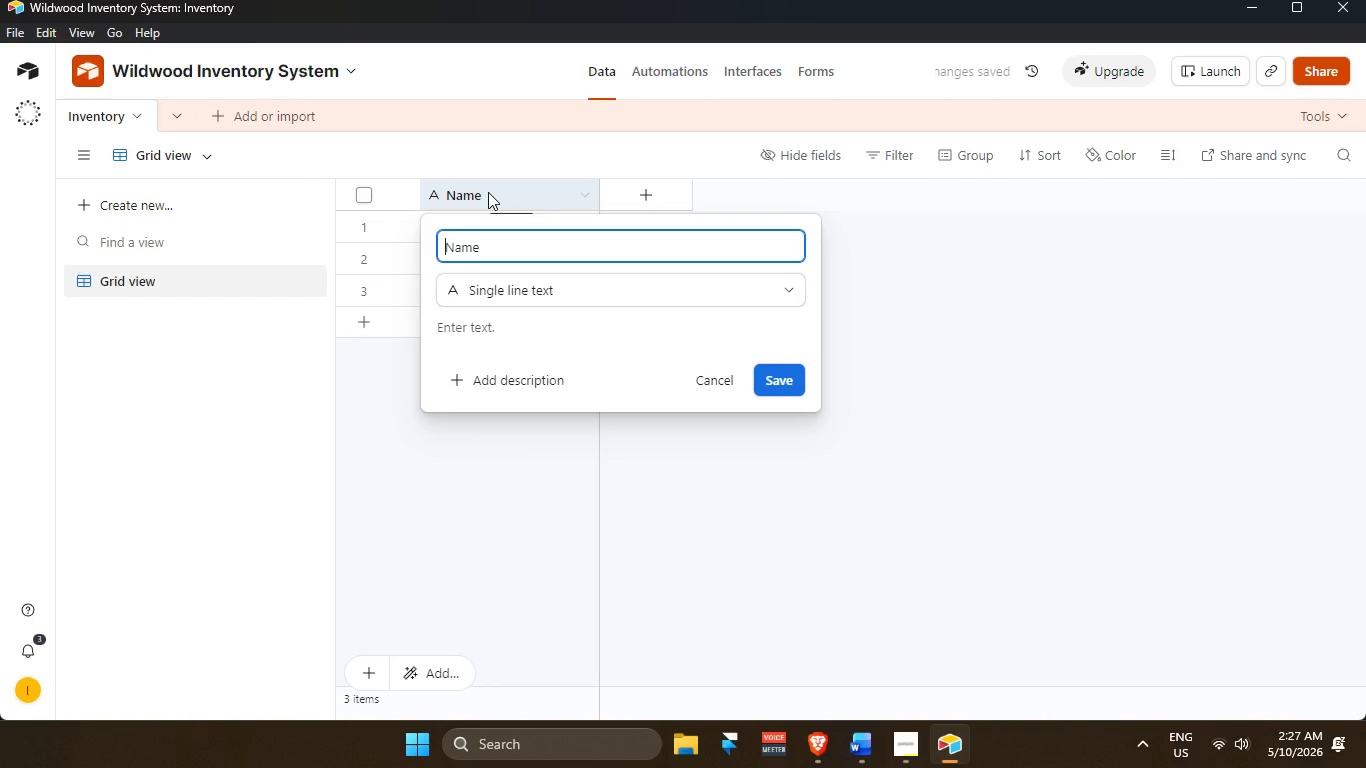 
type(Item)
 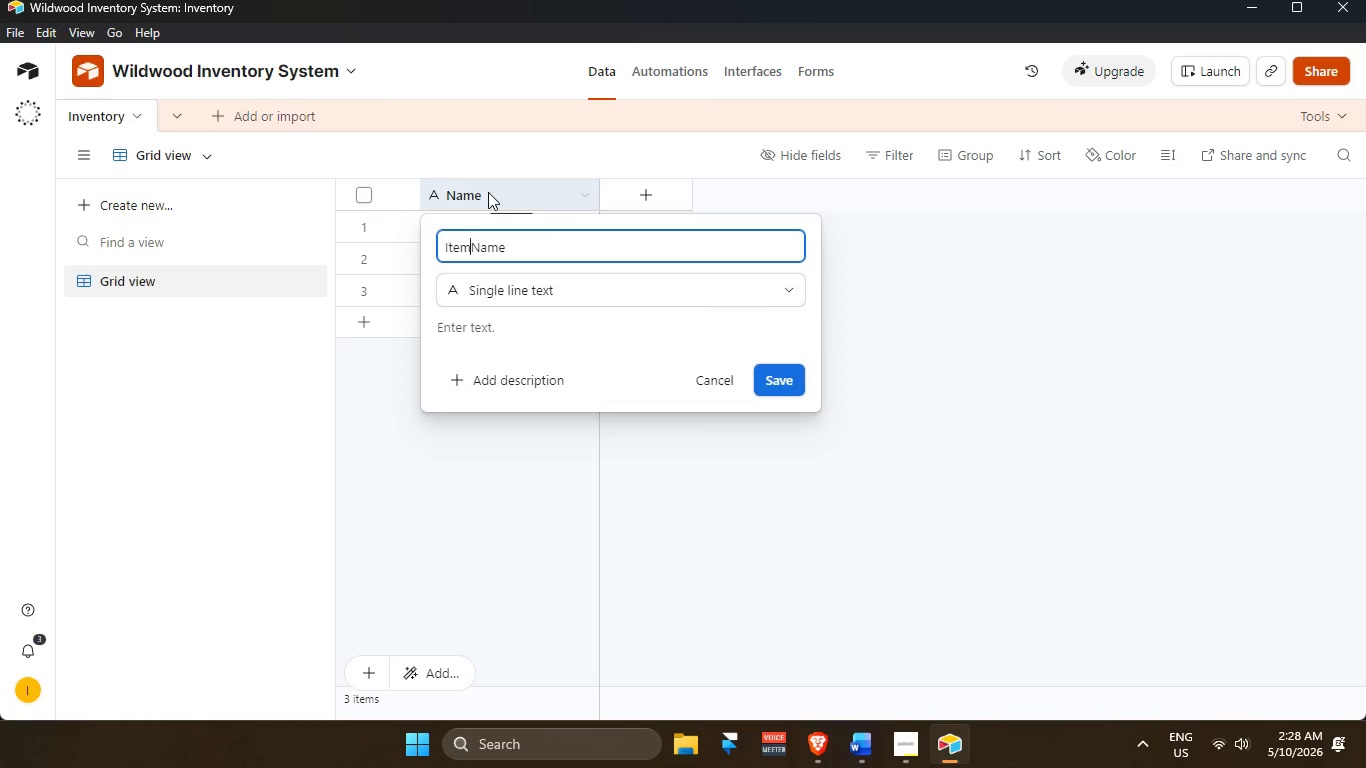 
key(Enter)
 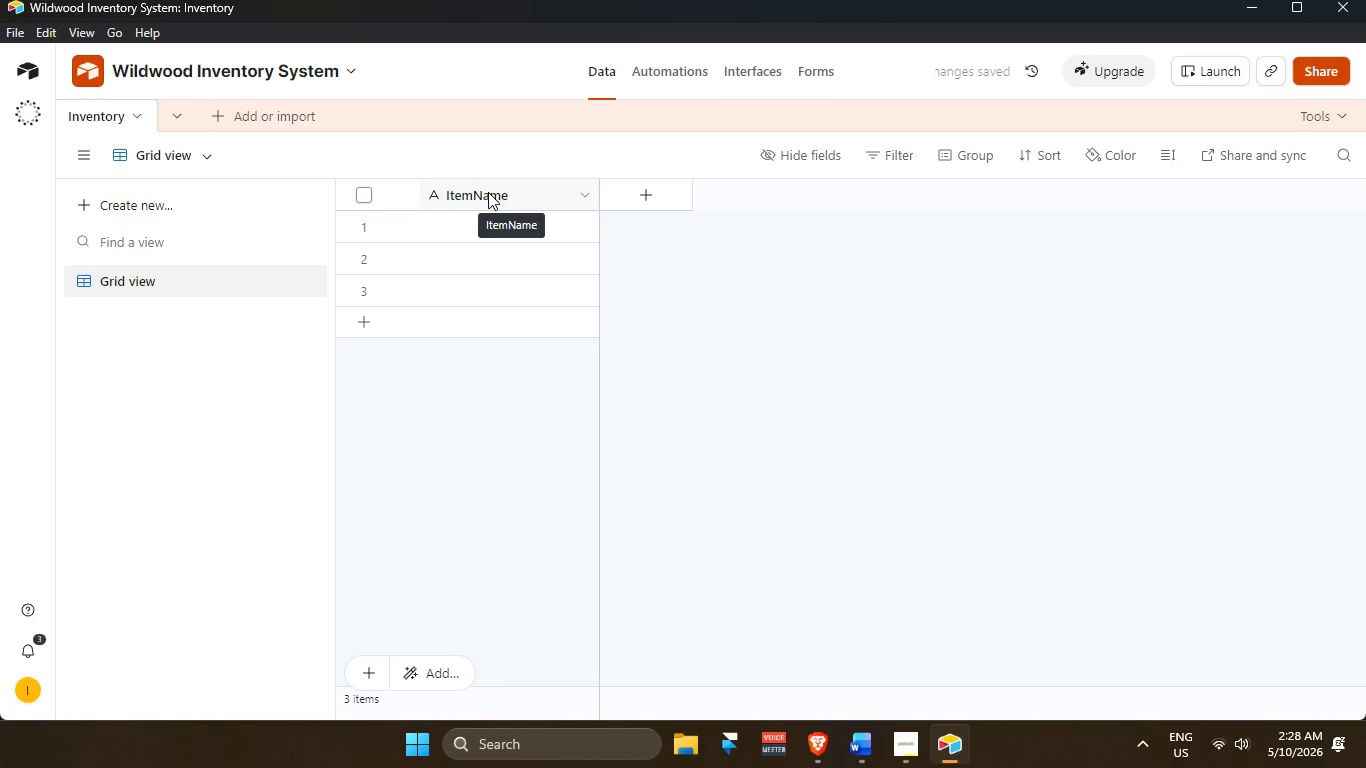 
double_click([488, 192])
 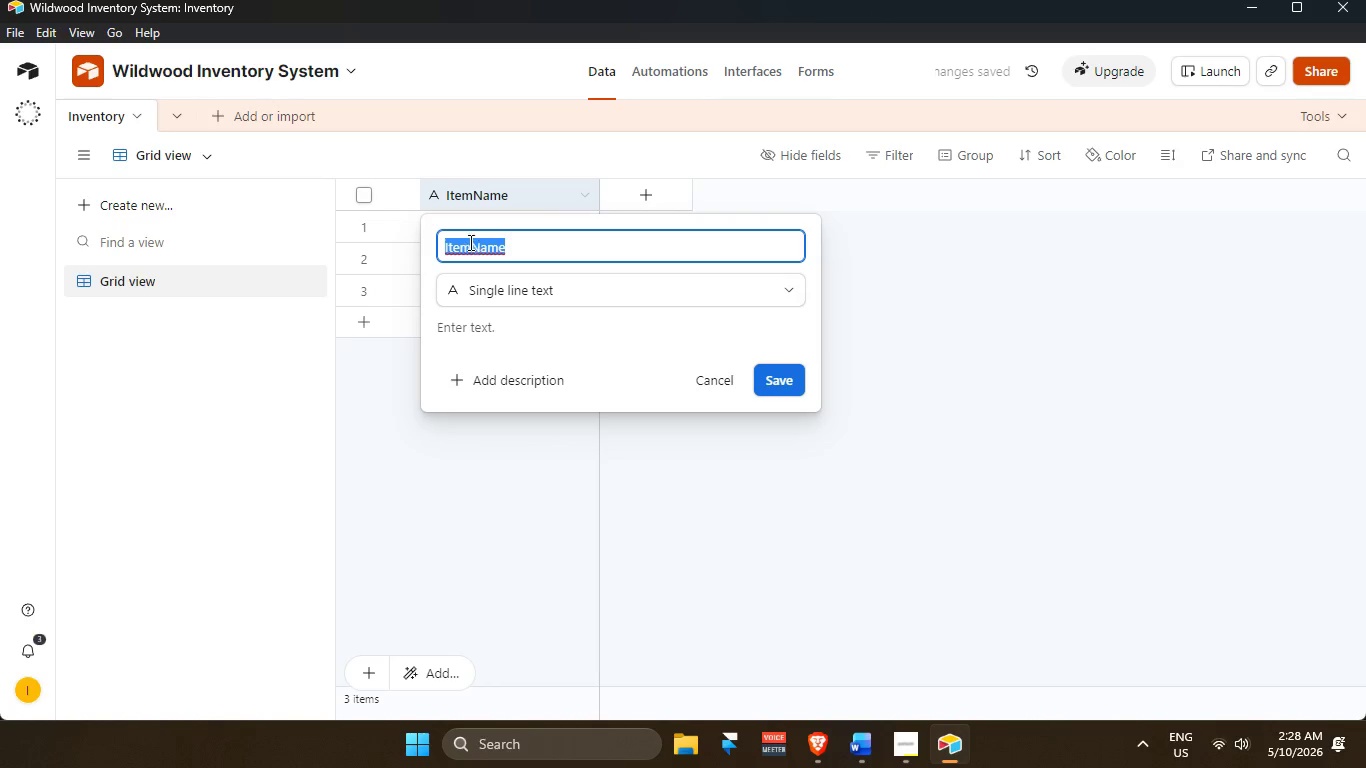 
left_click([469, 247])
 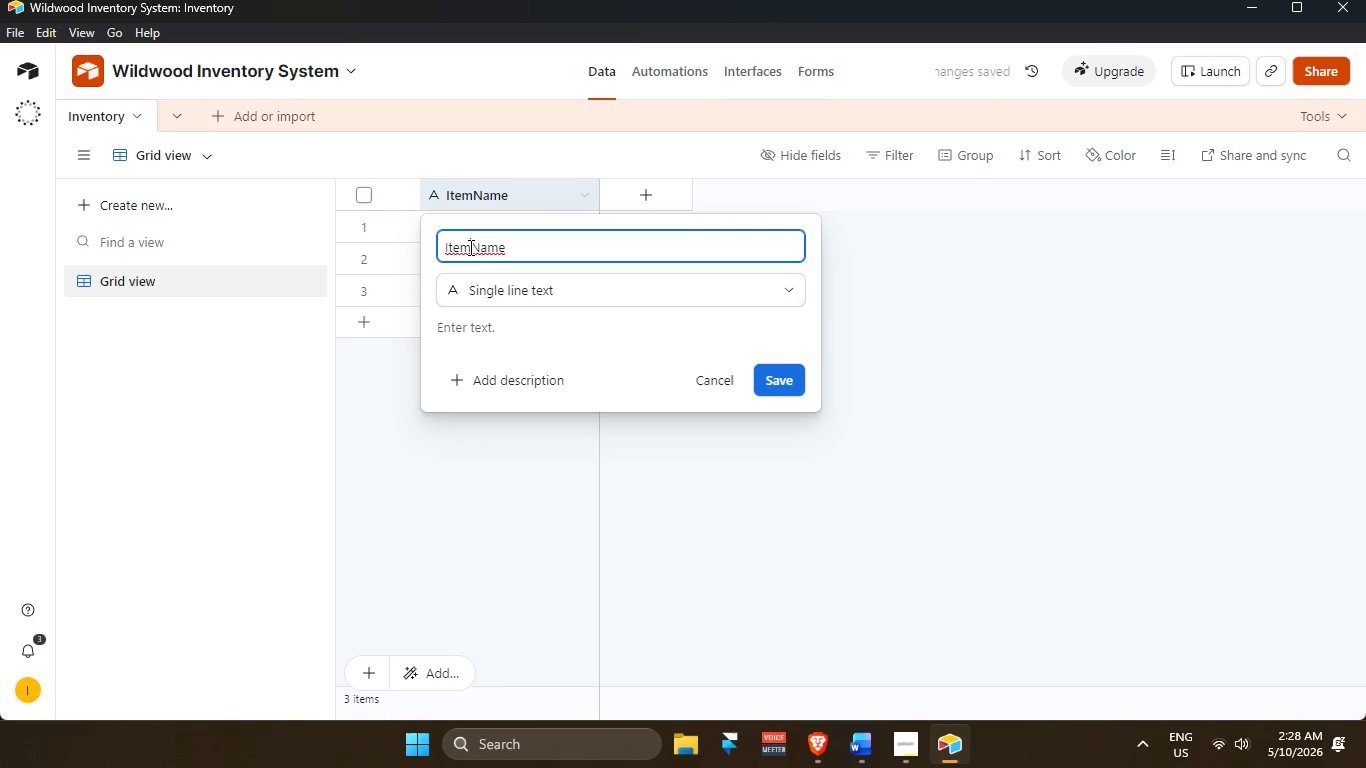 
key(Space)
 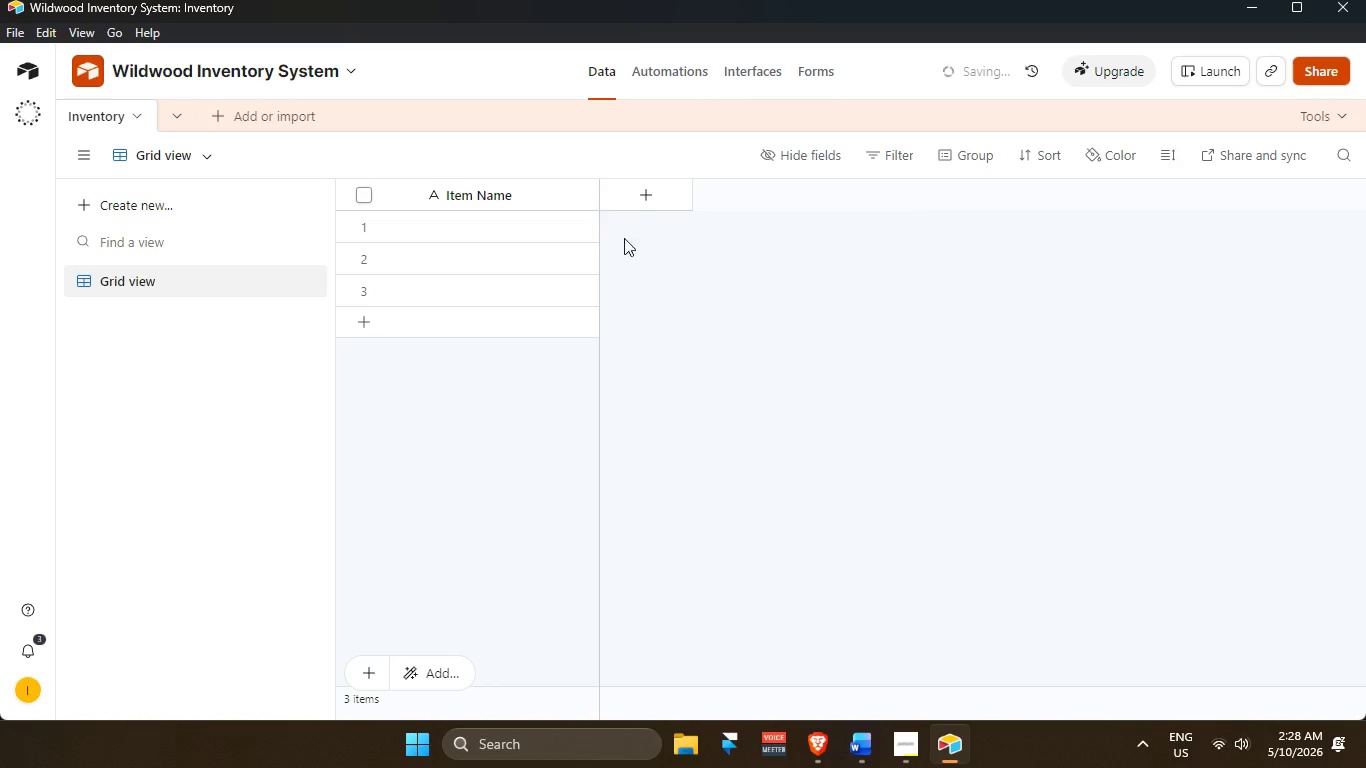 
left_click([650, 201])
 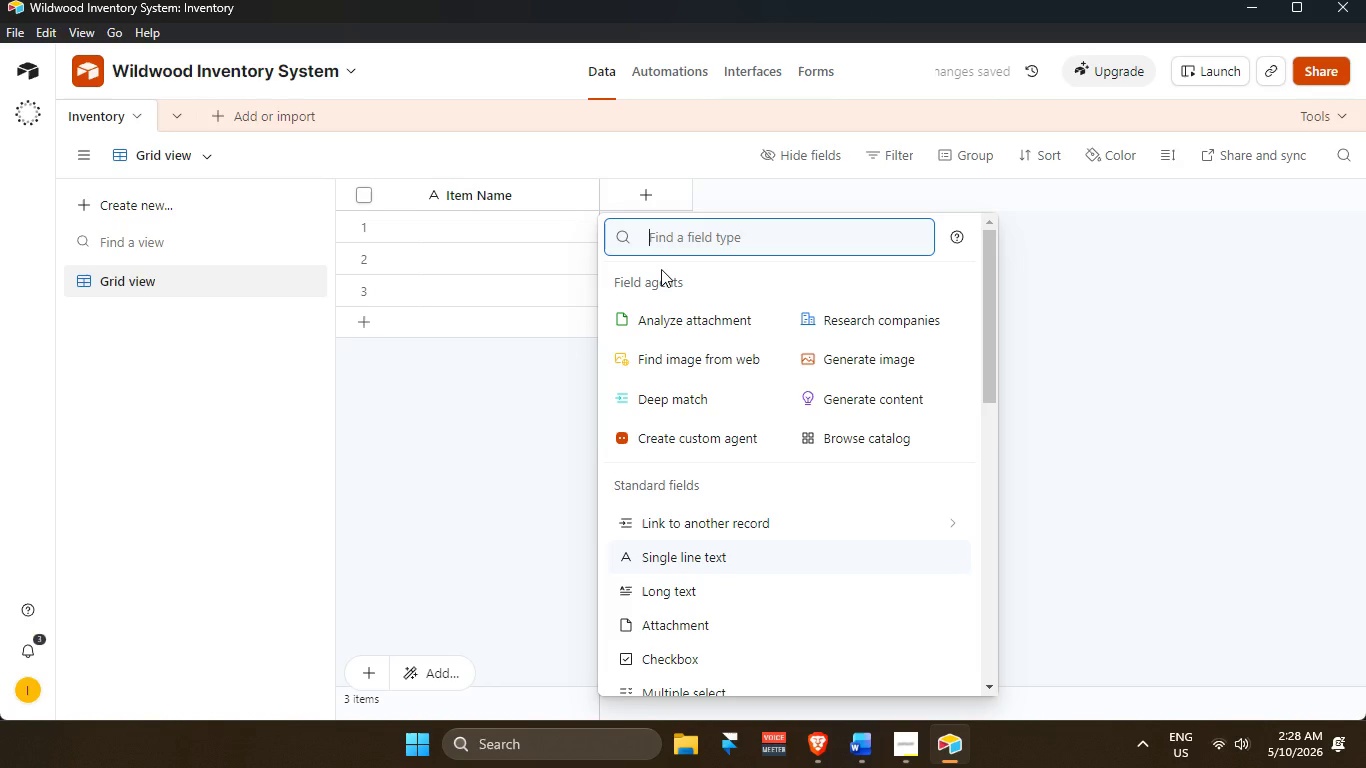 
type(sing)
 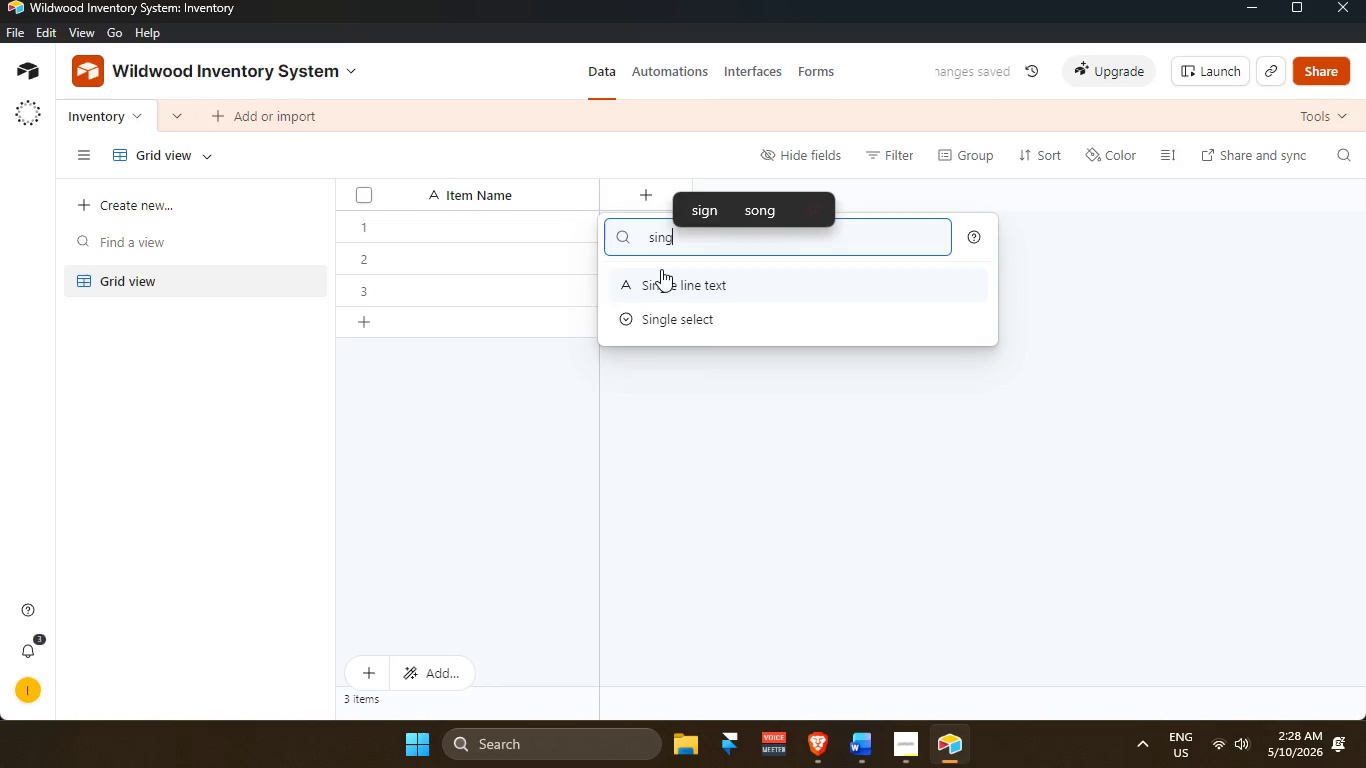 
key(ArrowRight)
 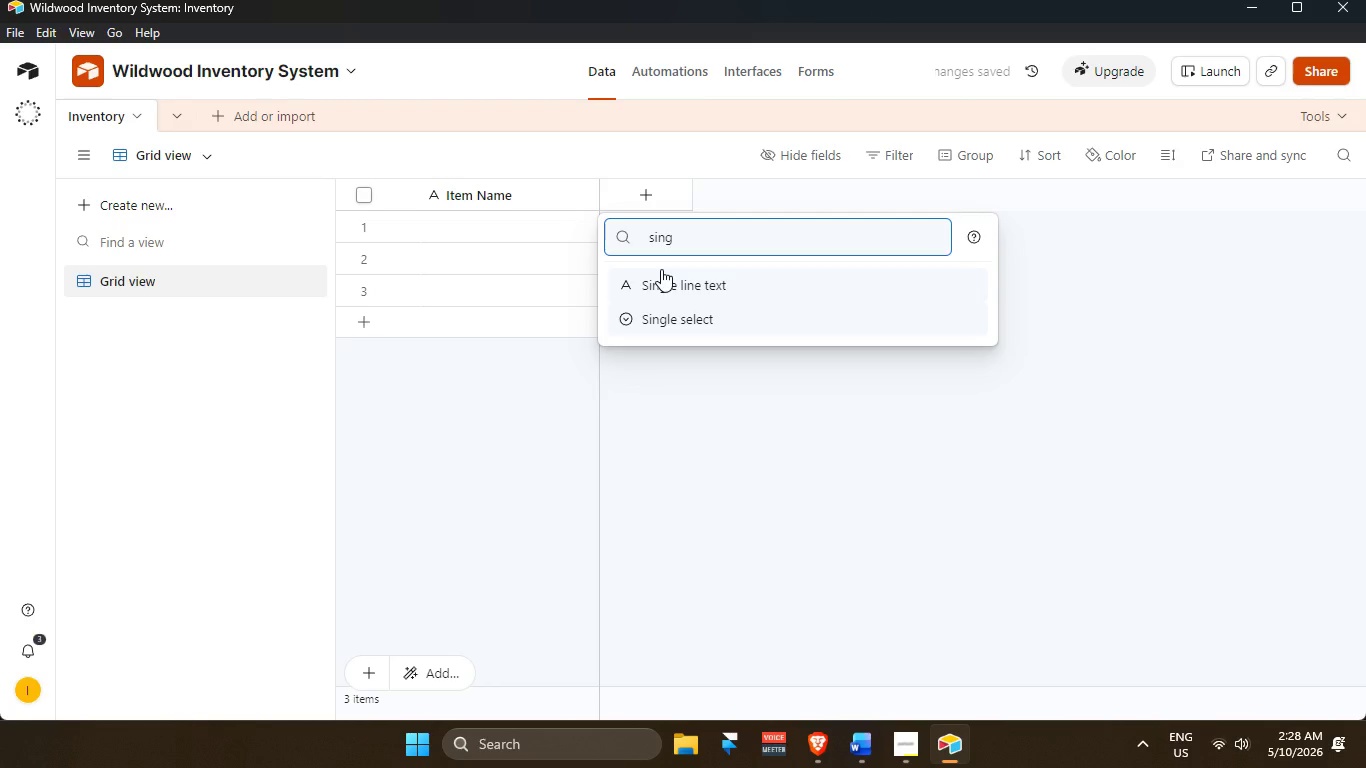 
key(ArrowDown)
 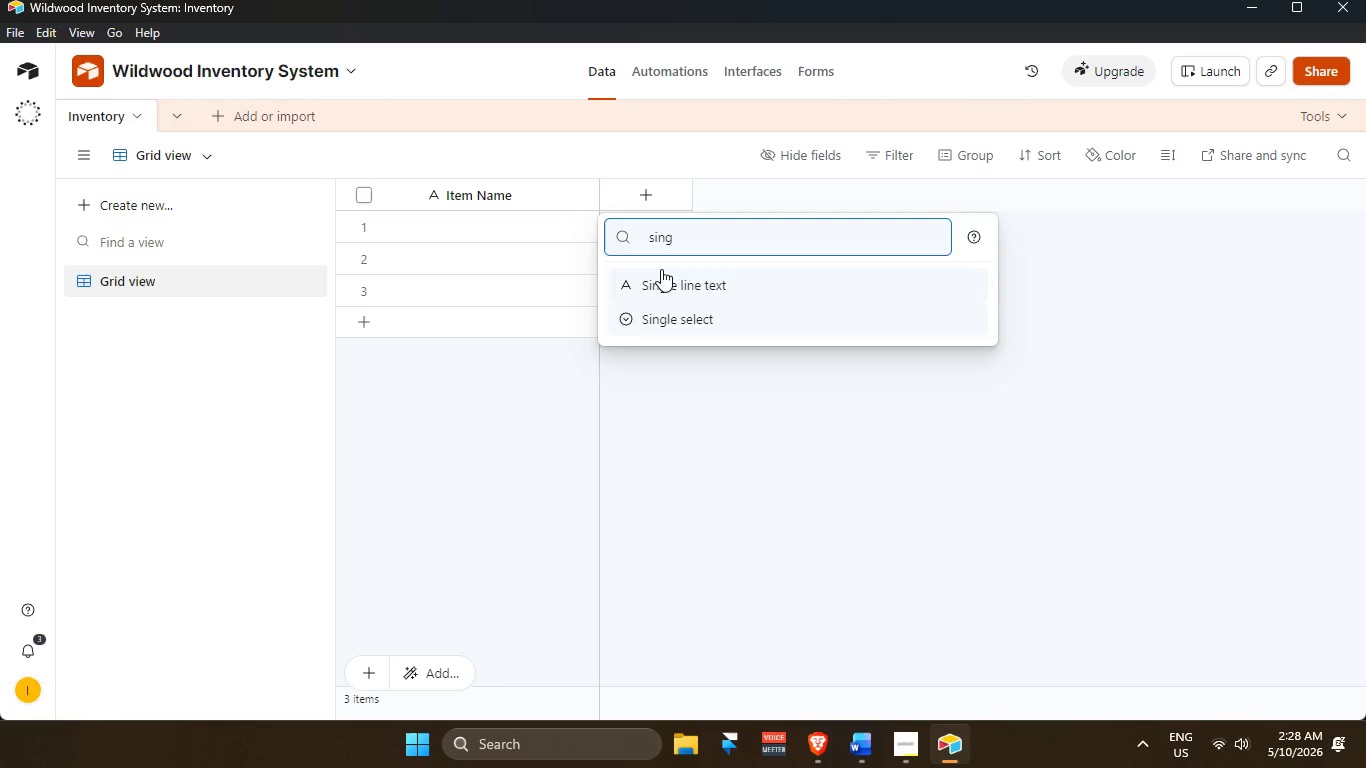 
key(ArrowRight)
 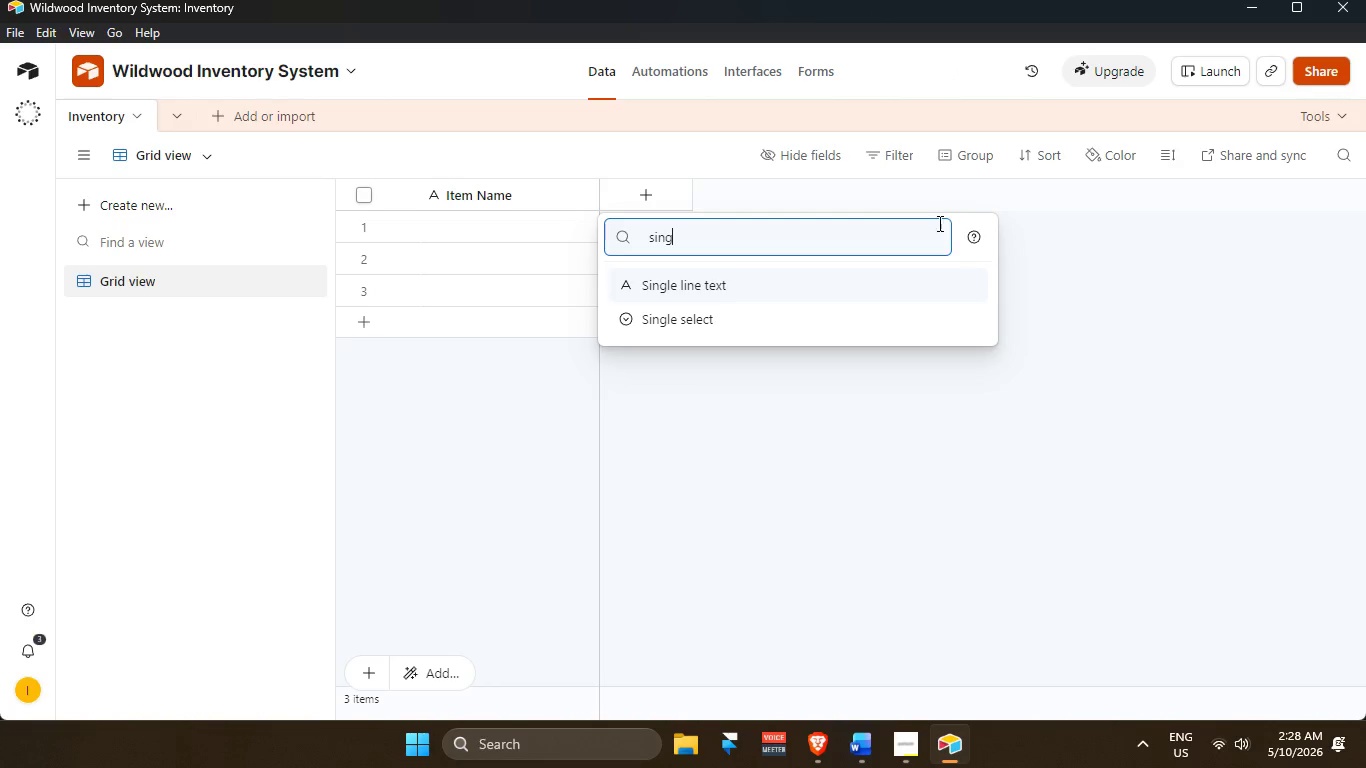 
key(ArrowDown)
 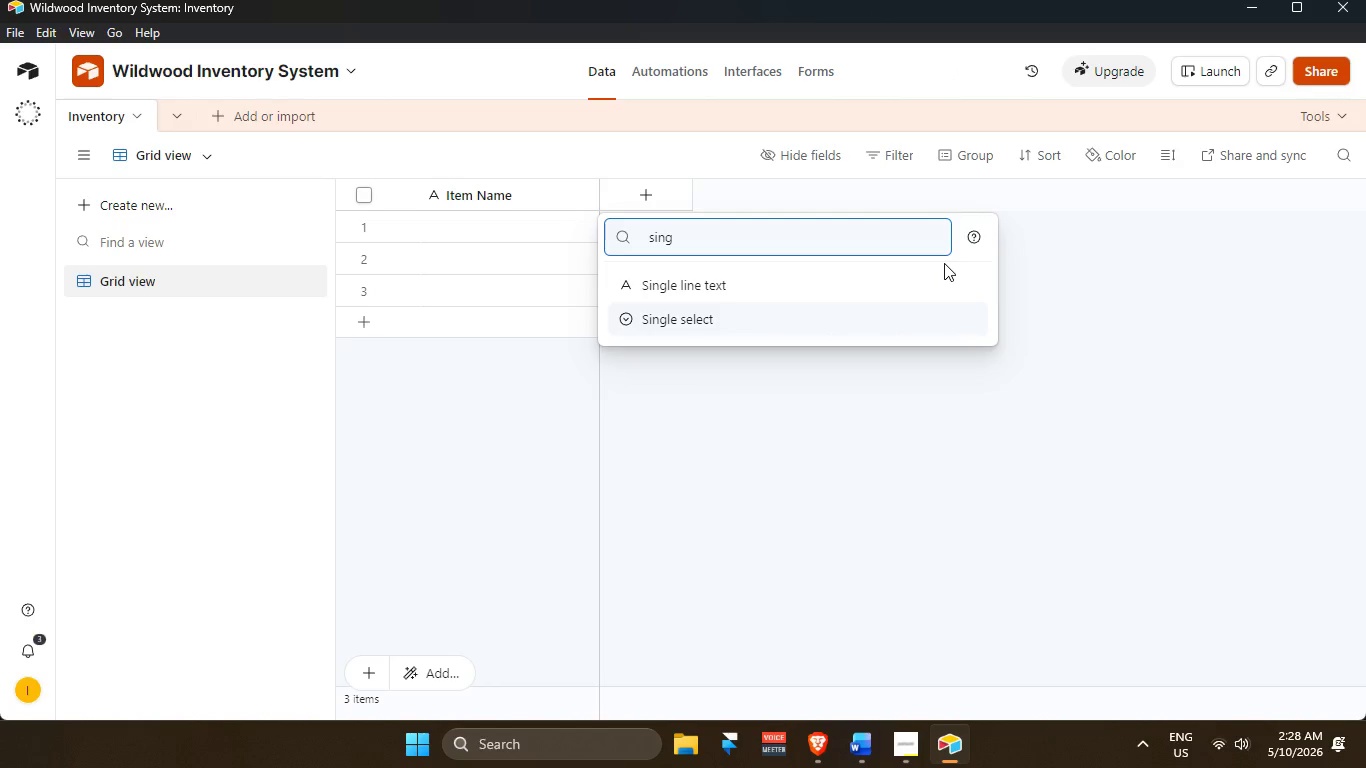 
key(ArrowDown)
 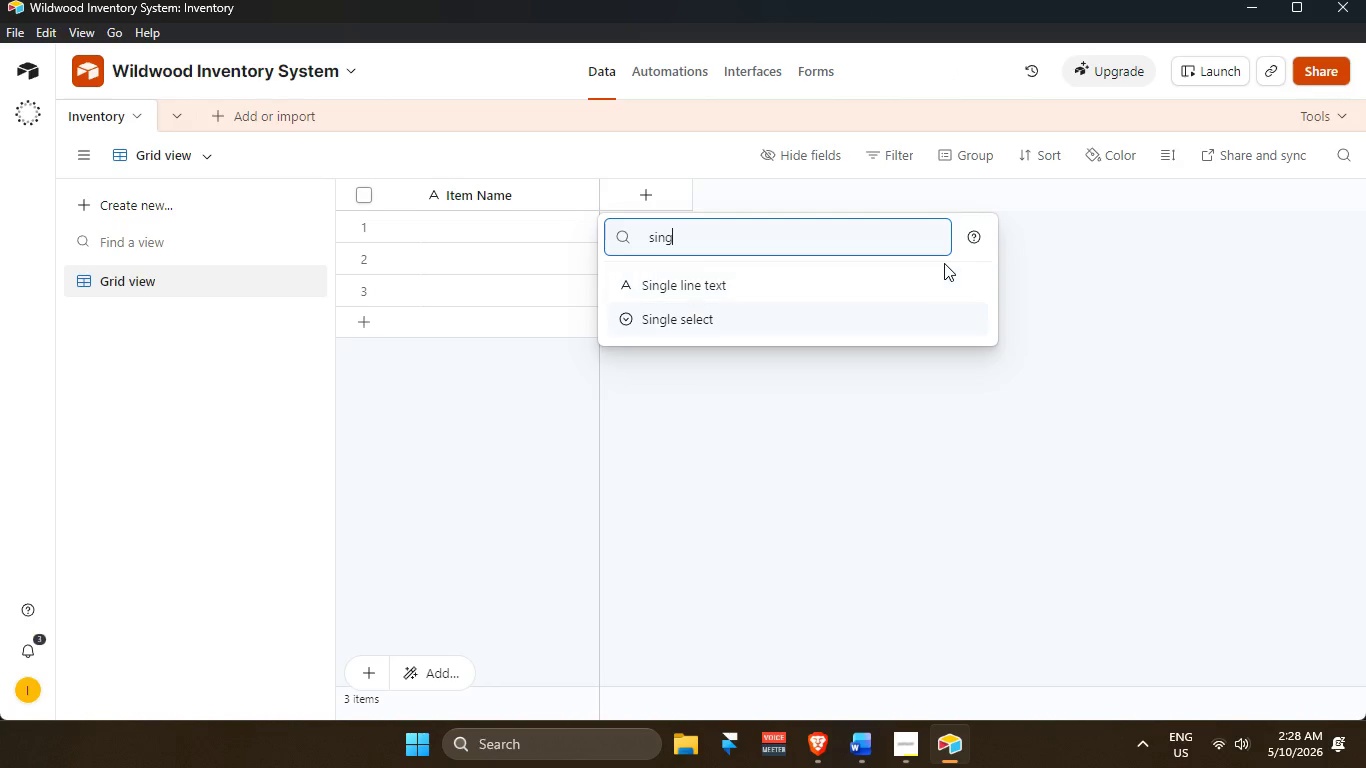 
key(ArrowDown)
 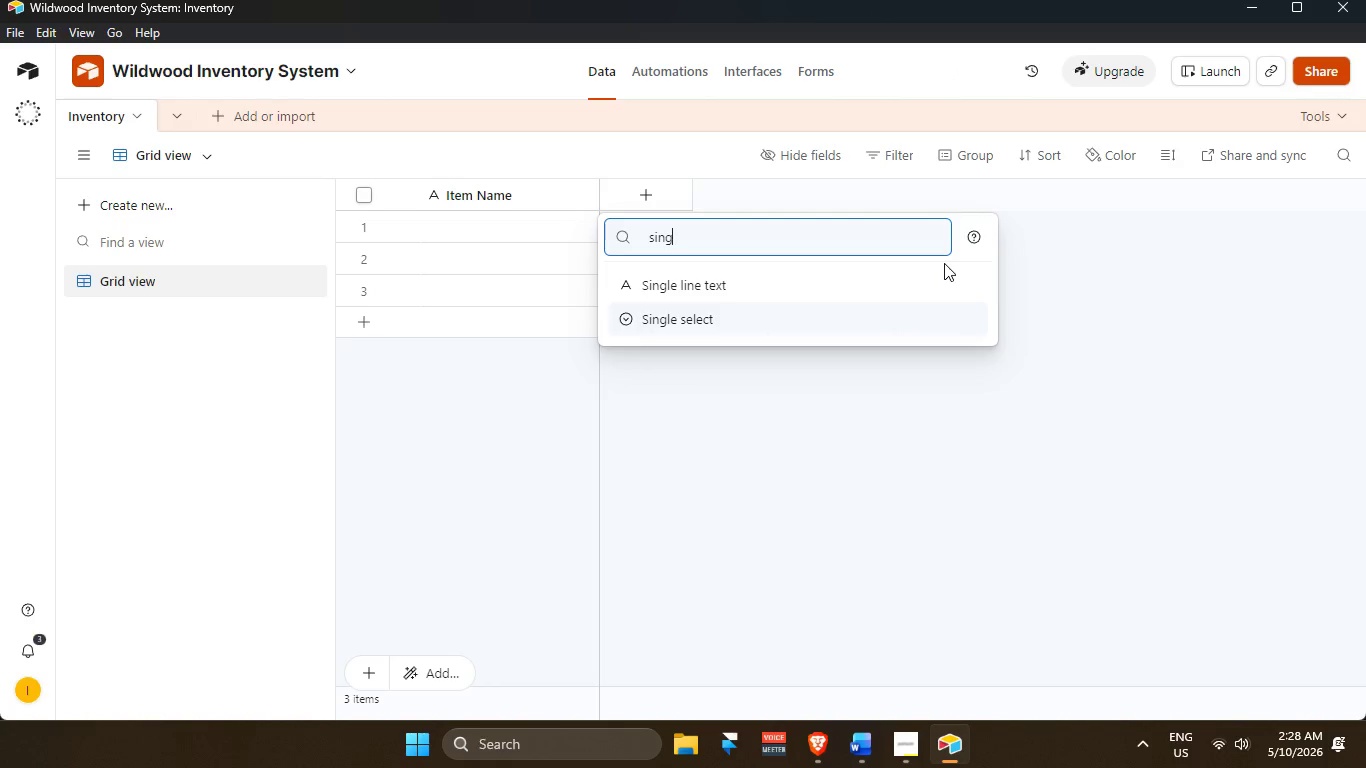 
key(Enter)
 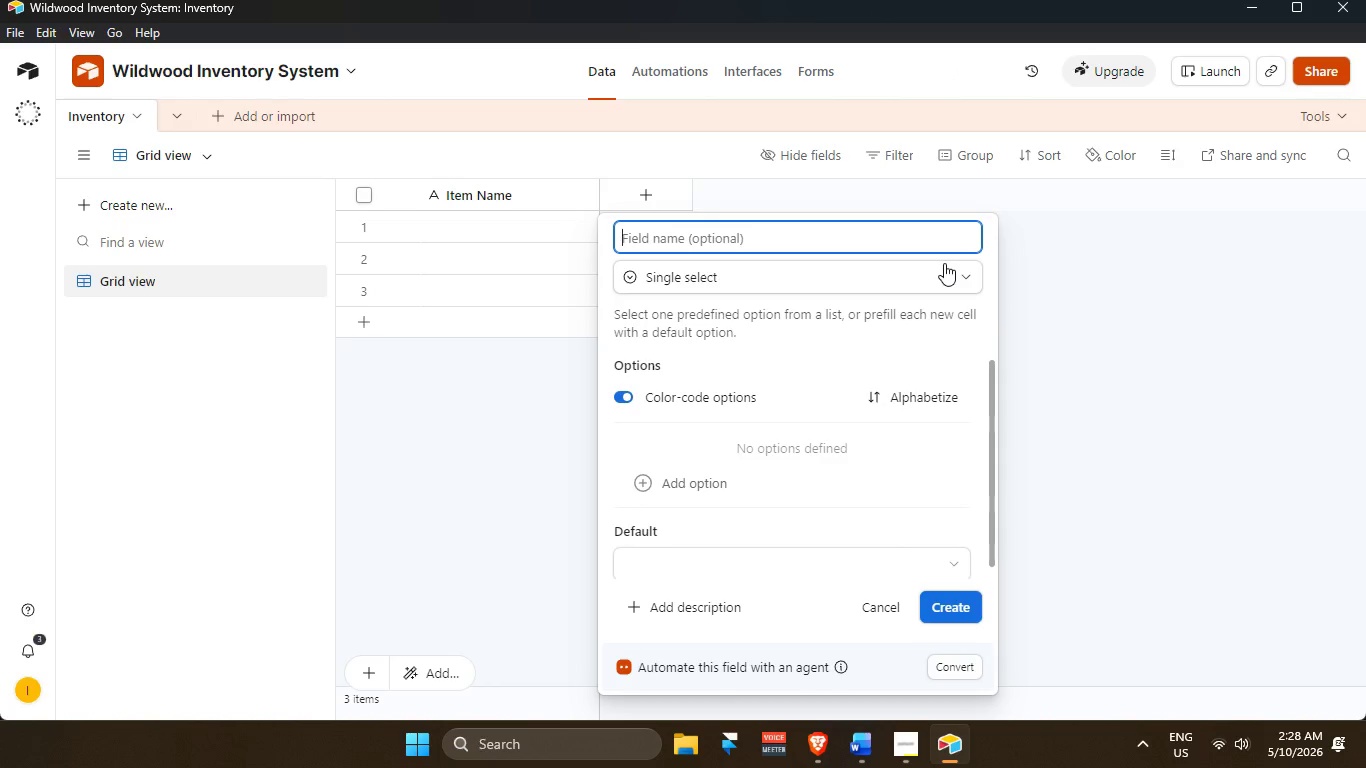 
type(Category)
 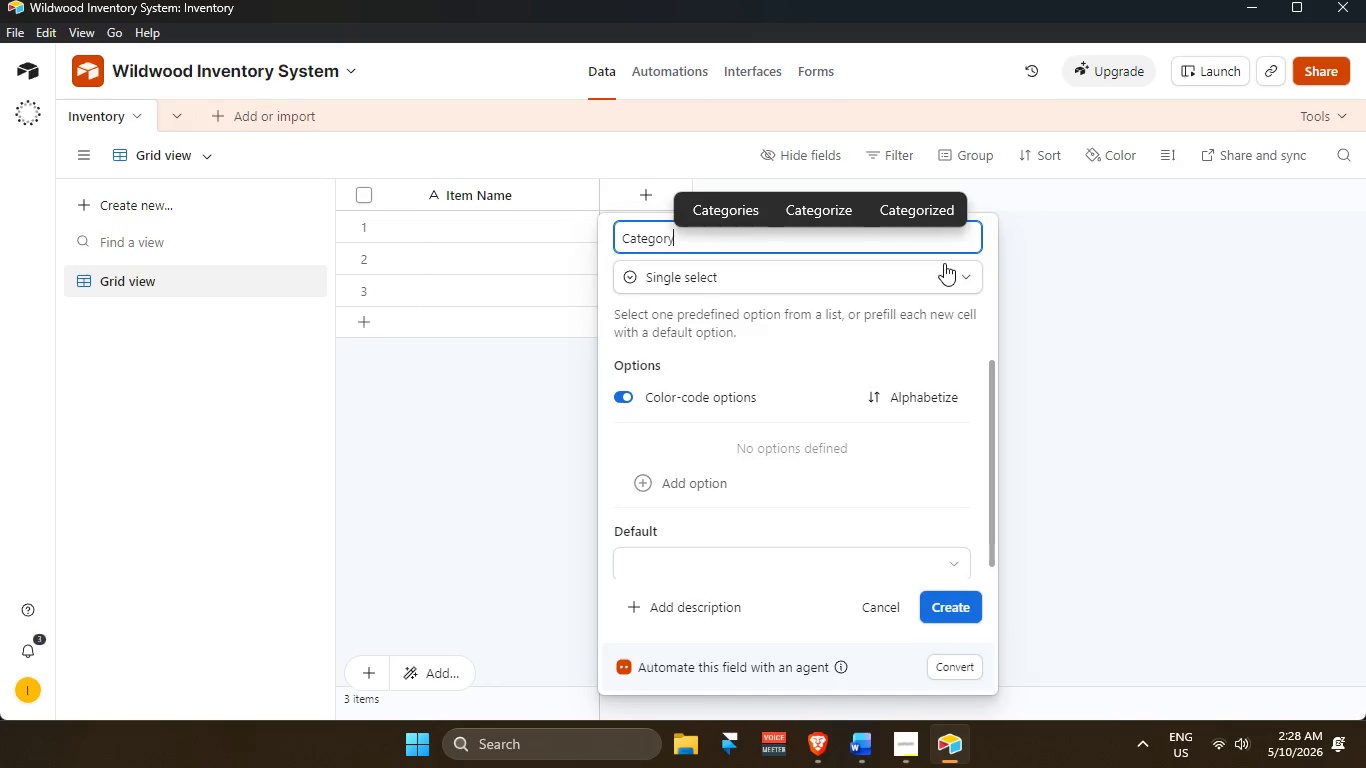 
key(Enter)
 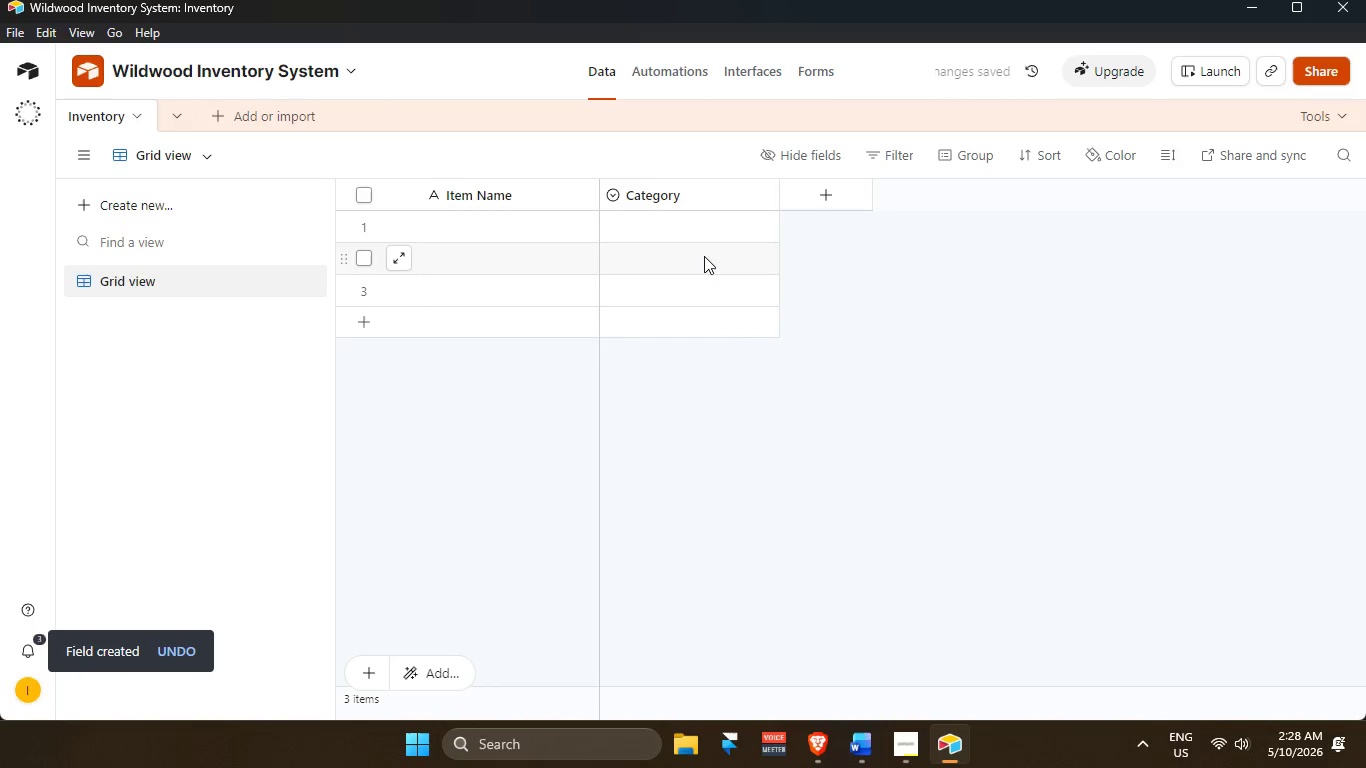 
left_click([843, 192])
 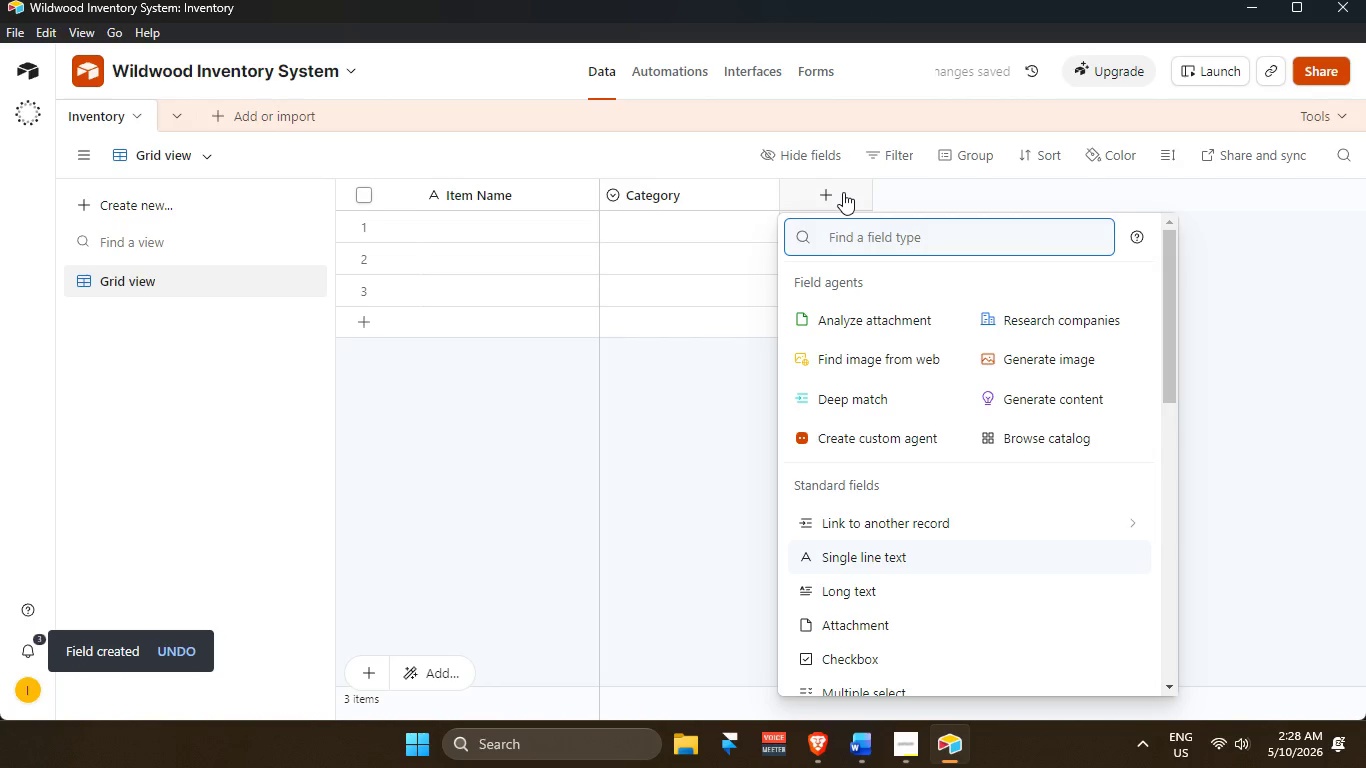 
type(number)
 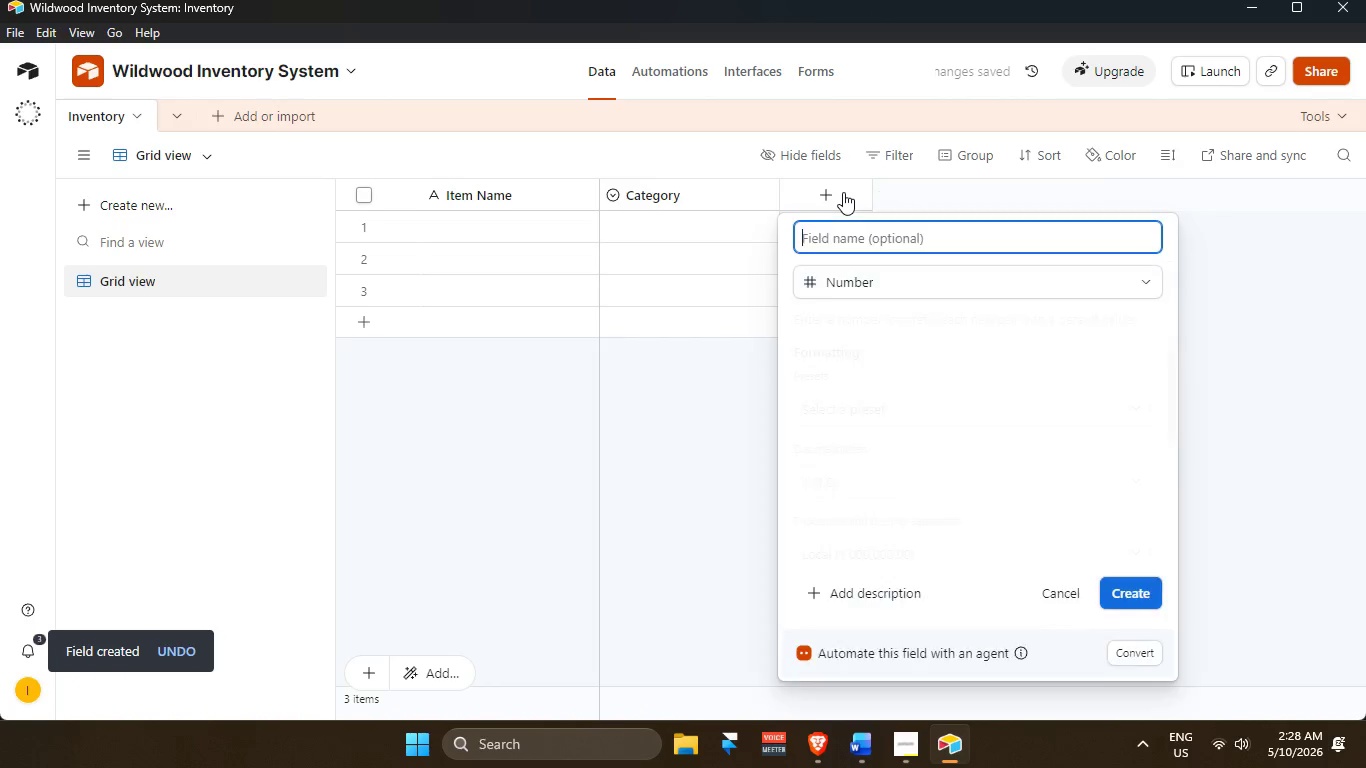 
hold_key(key=Enter, duration=0.36)
 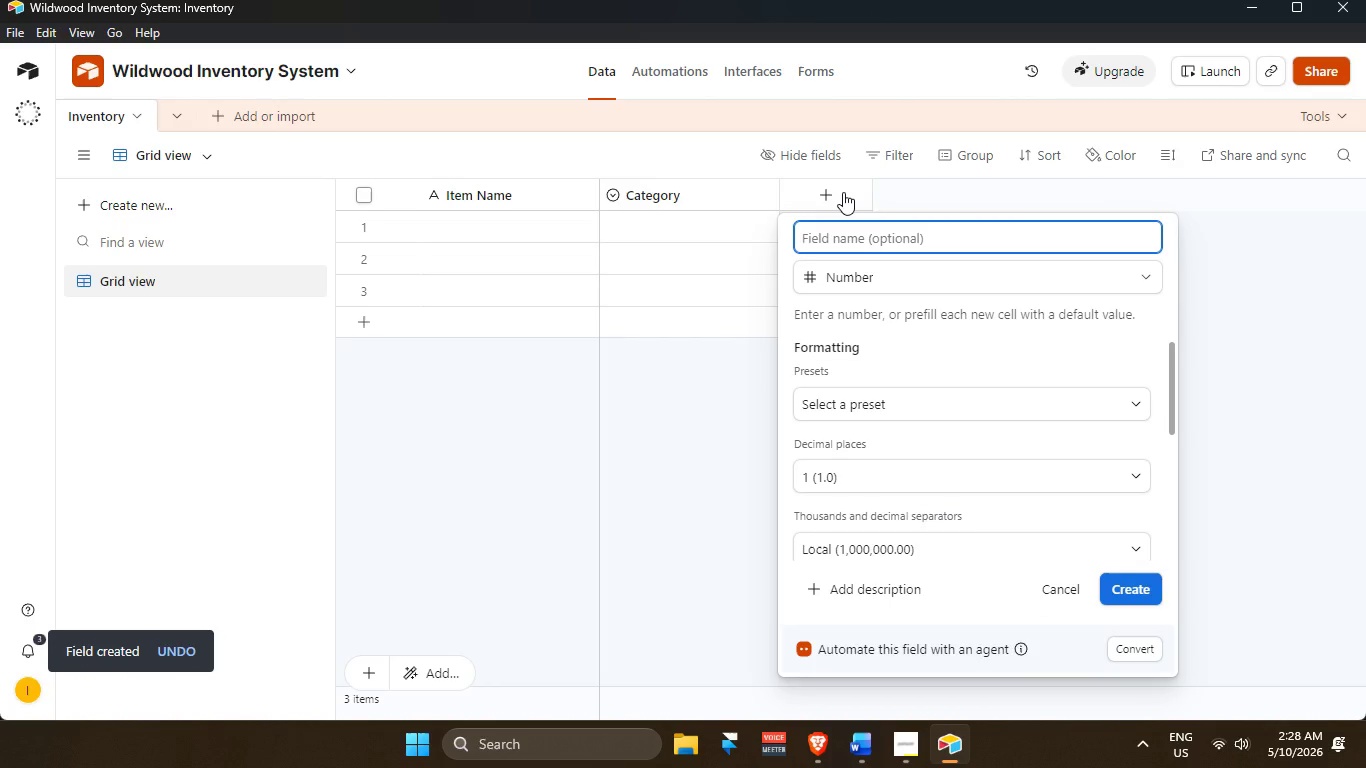 
type(Stock Quantity)
key(Tab)
key(Tab)
key(Tab)
 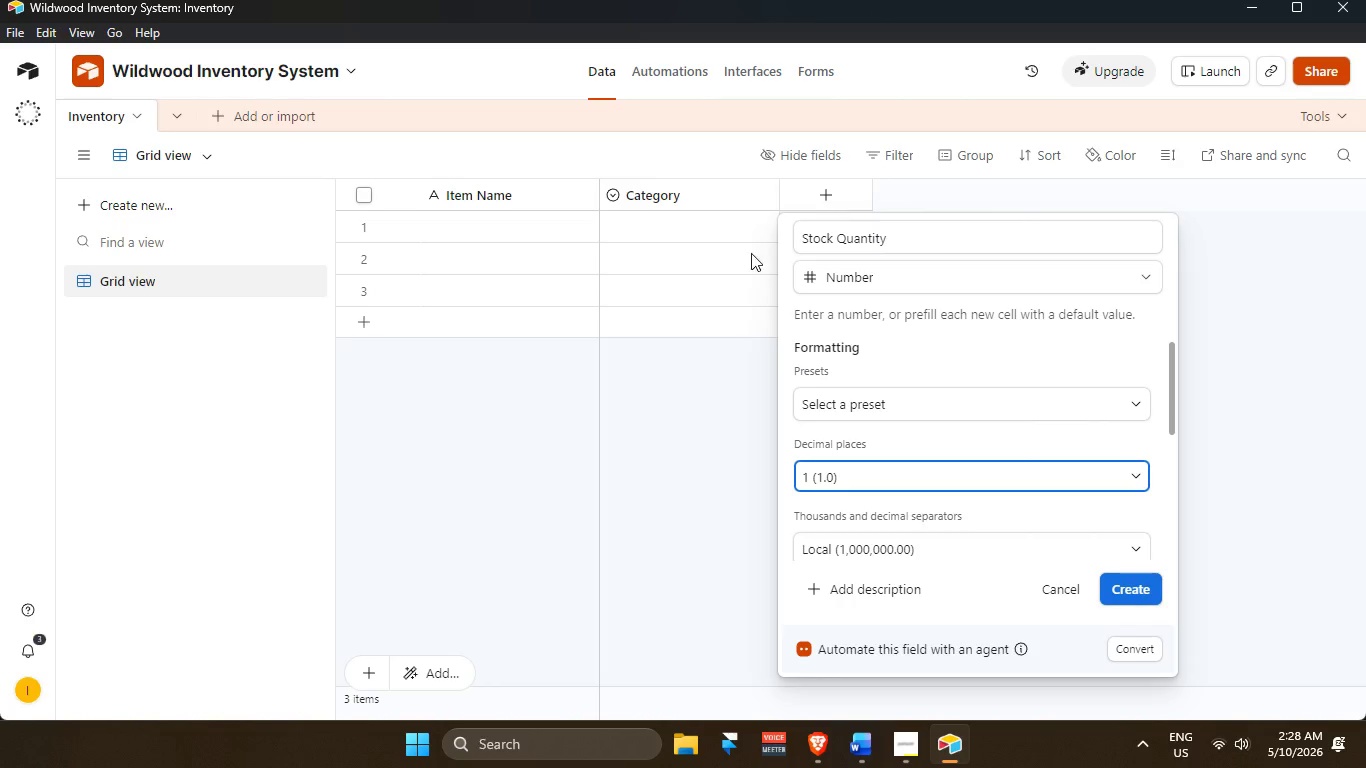 
left_click([1037, 232])
 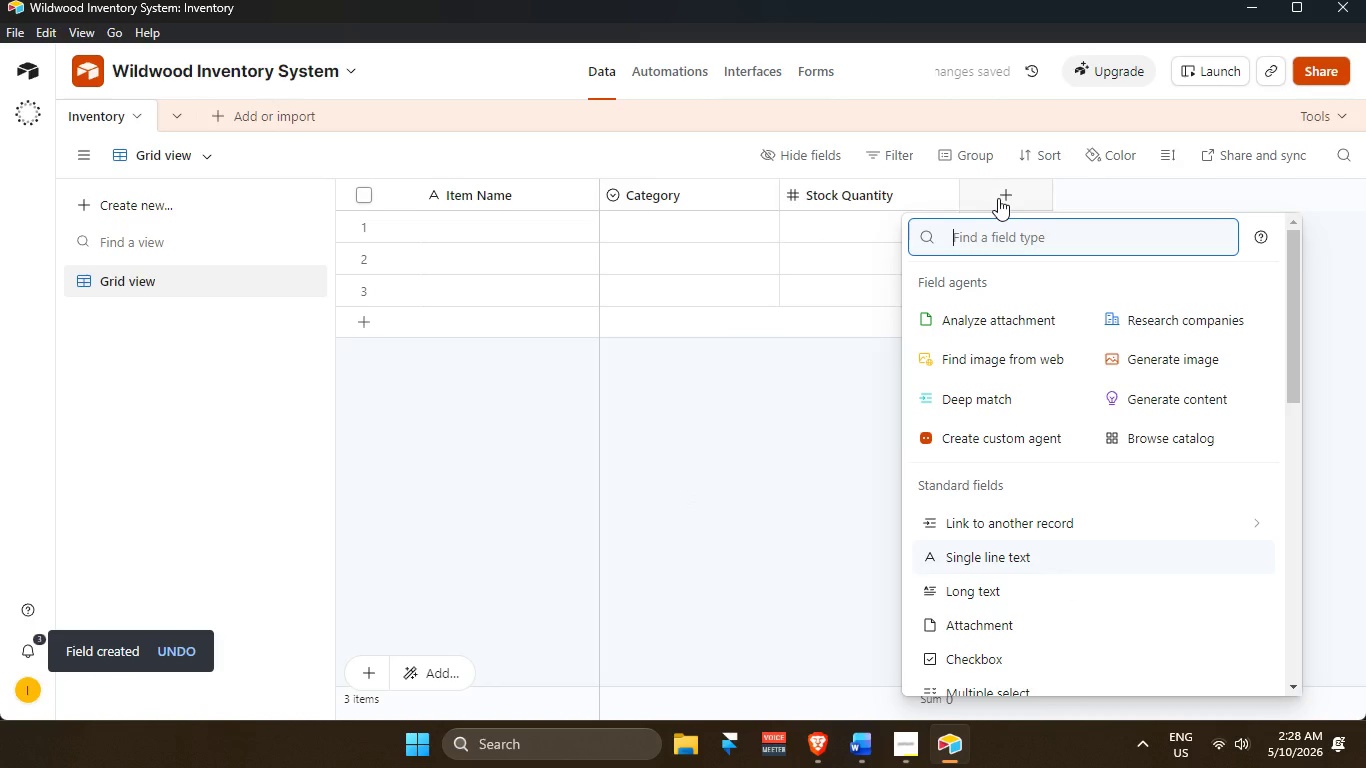 
wait(6.11)
 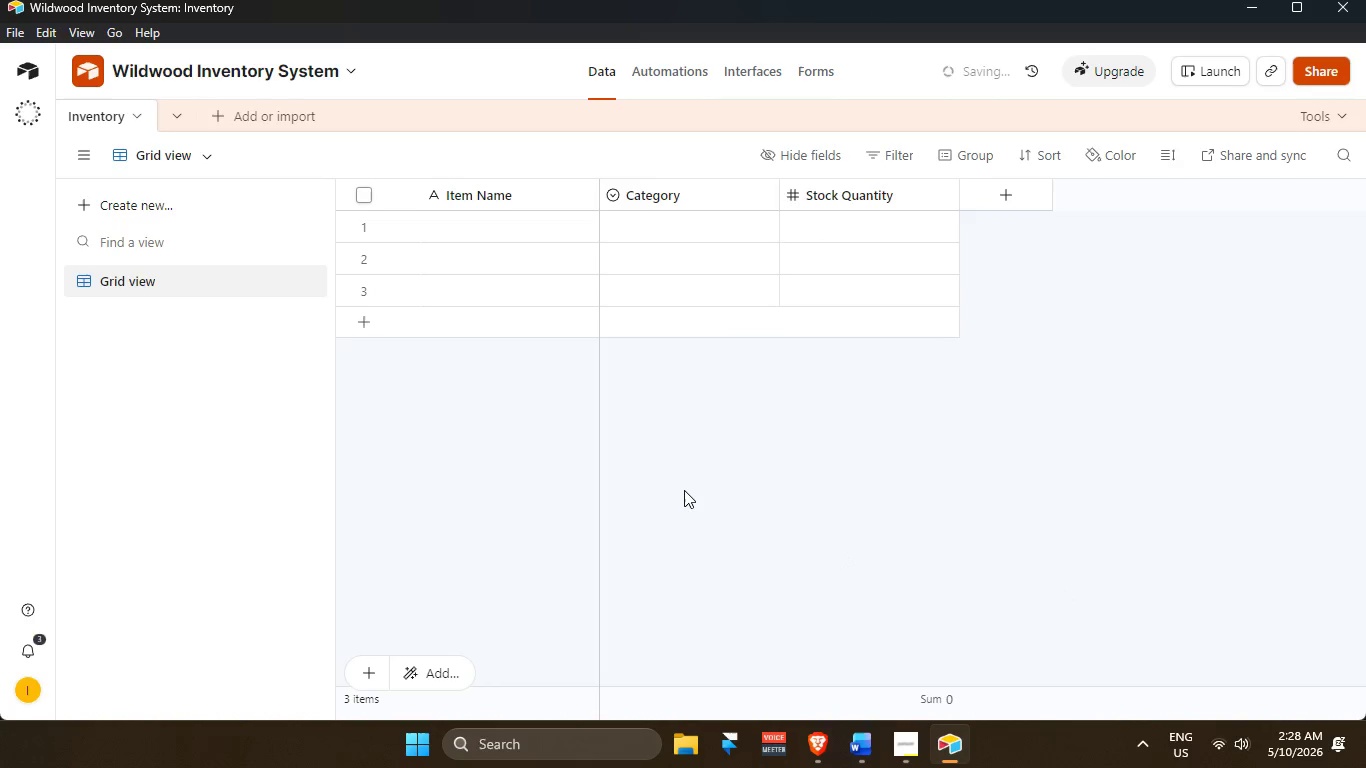 
type(curren)
 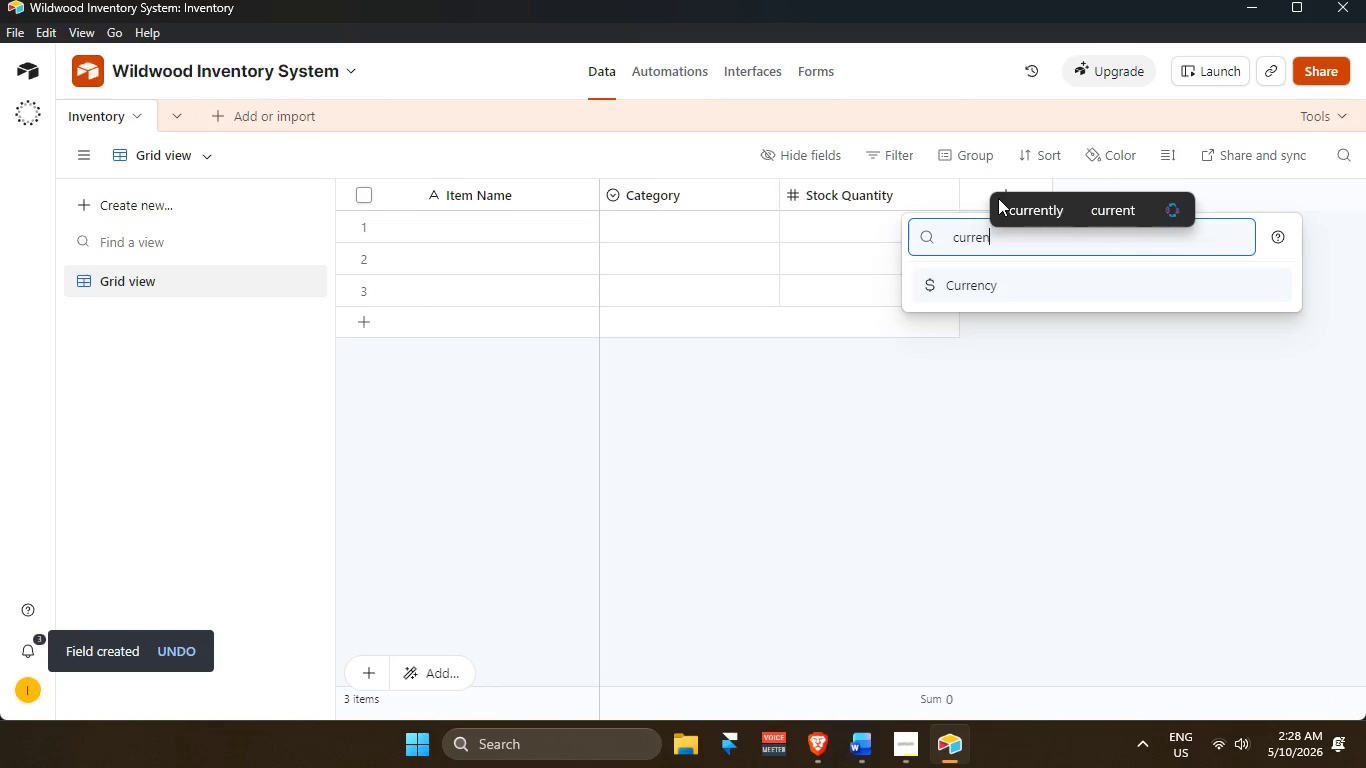 
key(Enter)
 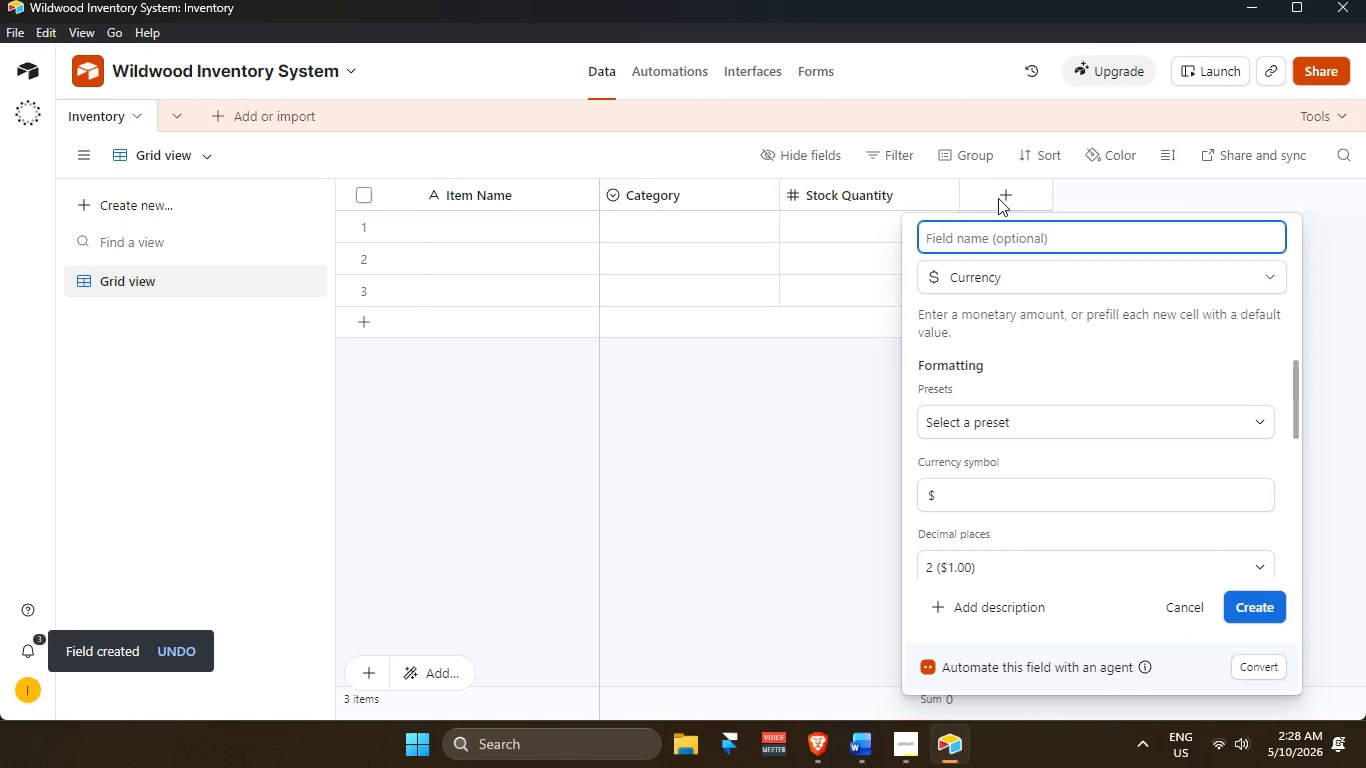 
type(Price)
 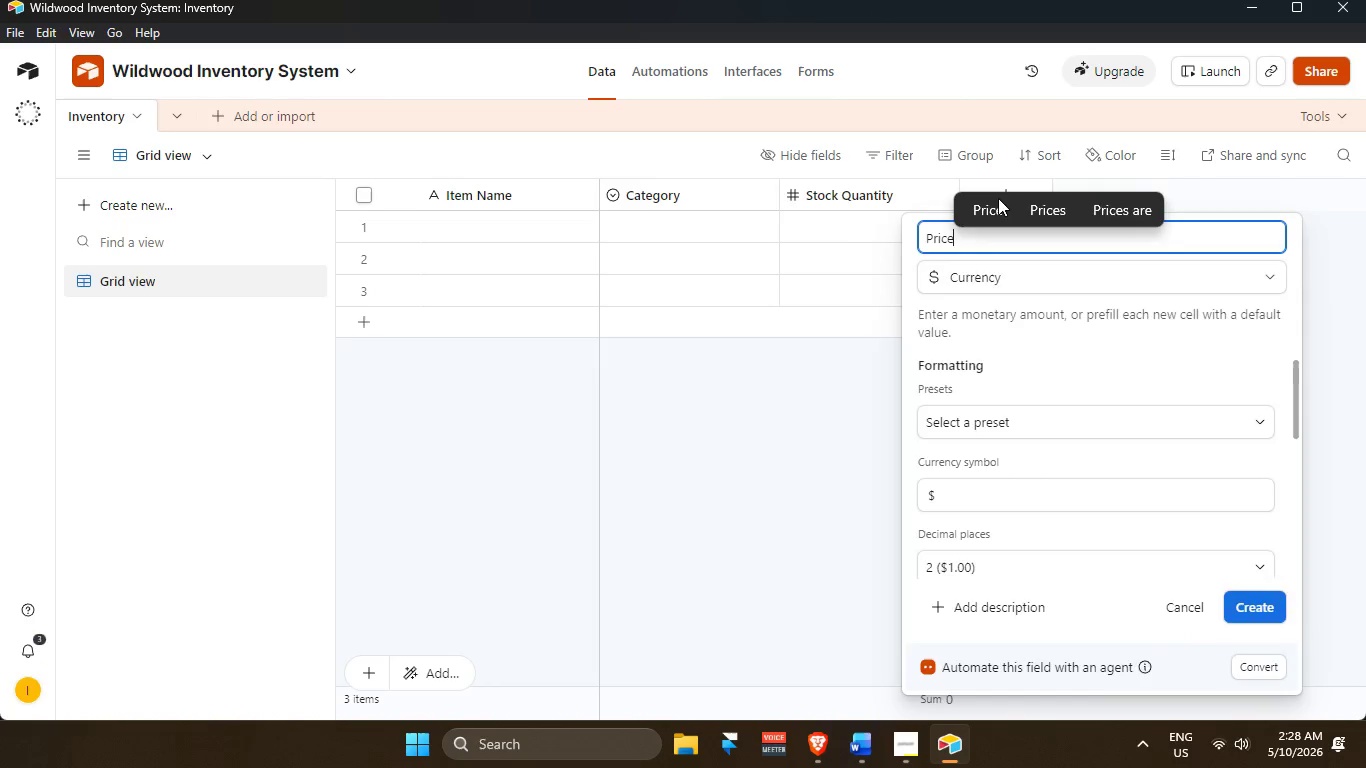 
key(Enter)
 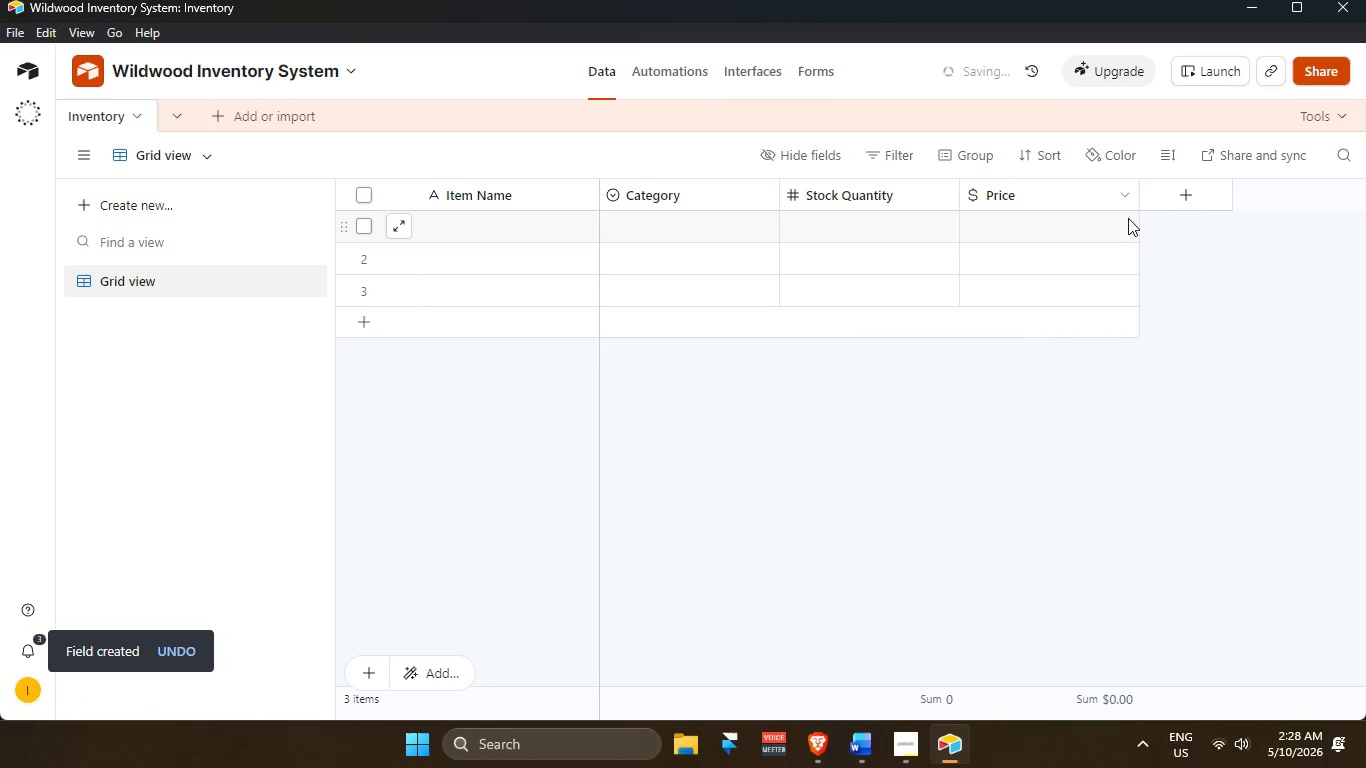 
left_click([1201, 198])
 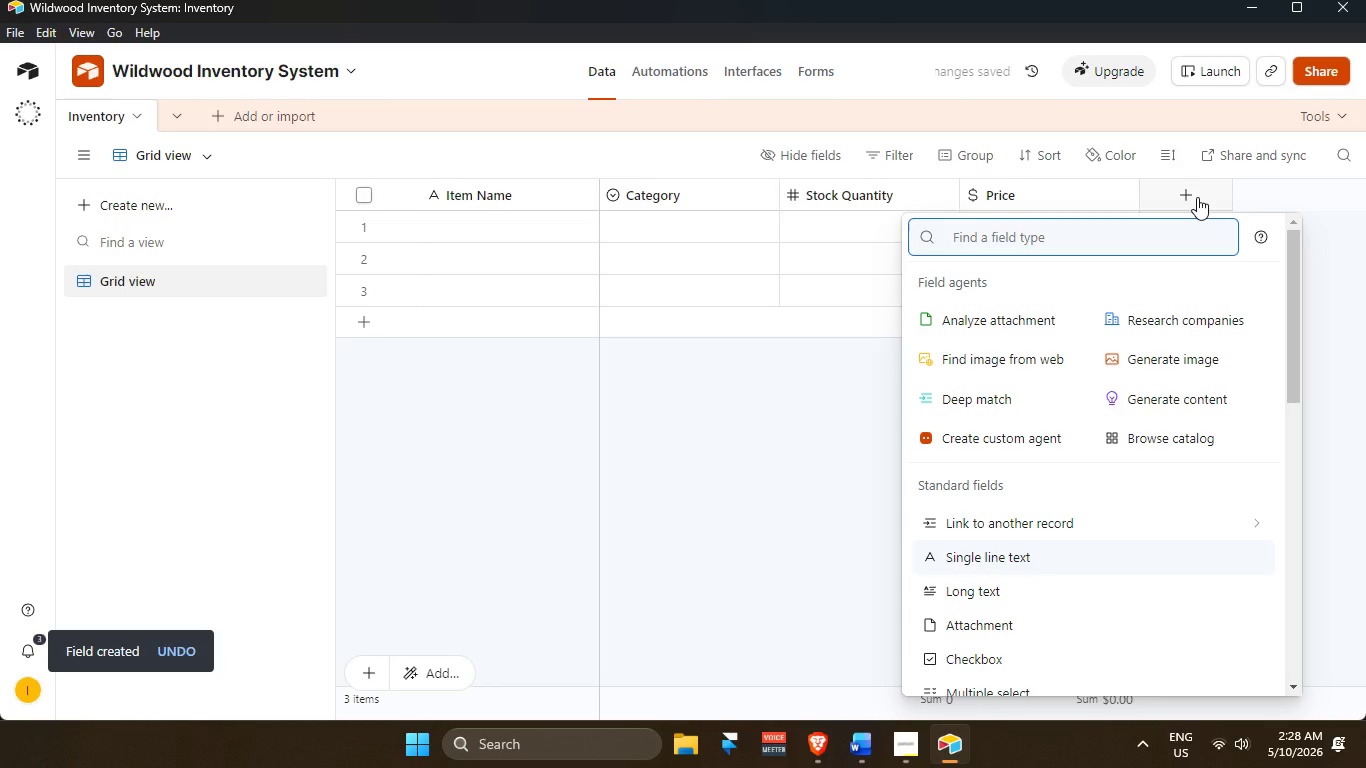 
wait(8.0)
 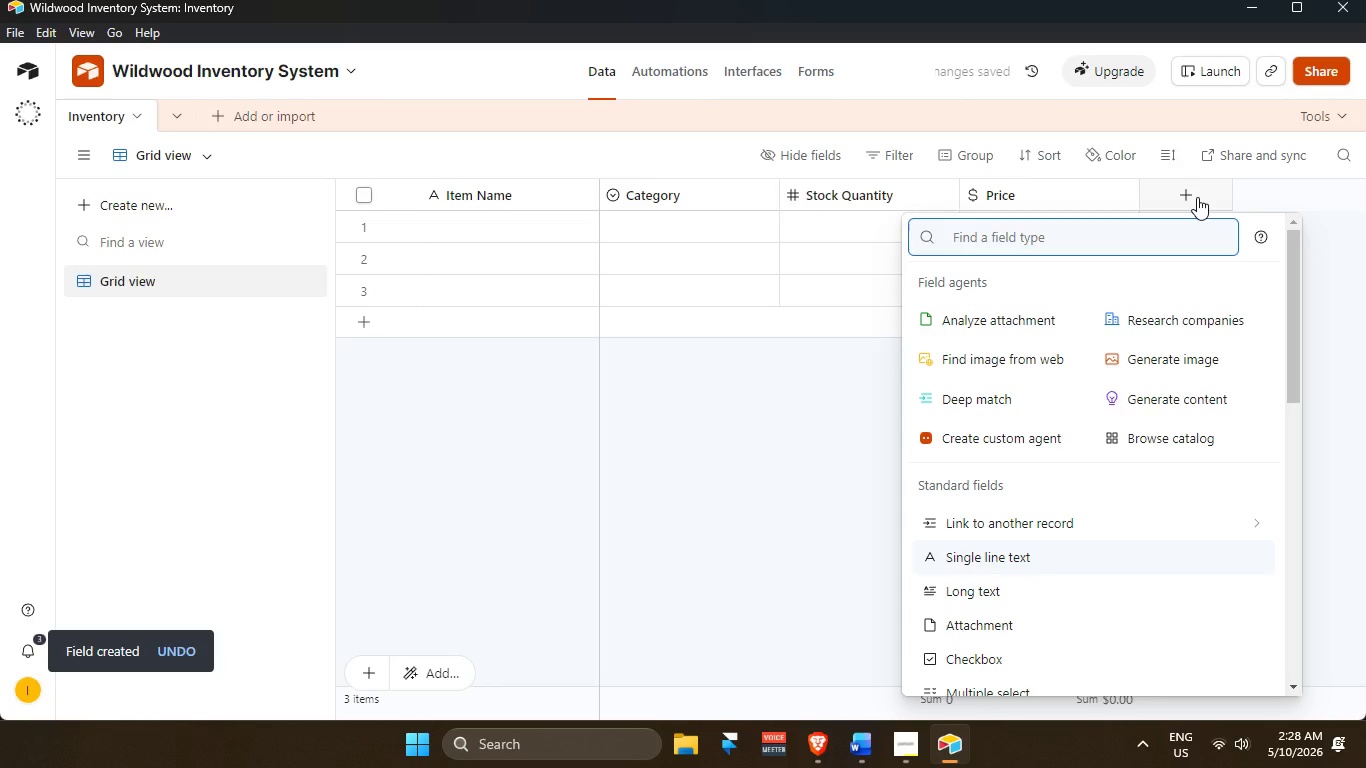 
type(lon)
key(Backspace)
key(Backspace)
key(Backspace)
type(sing)
 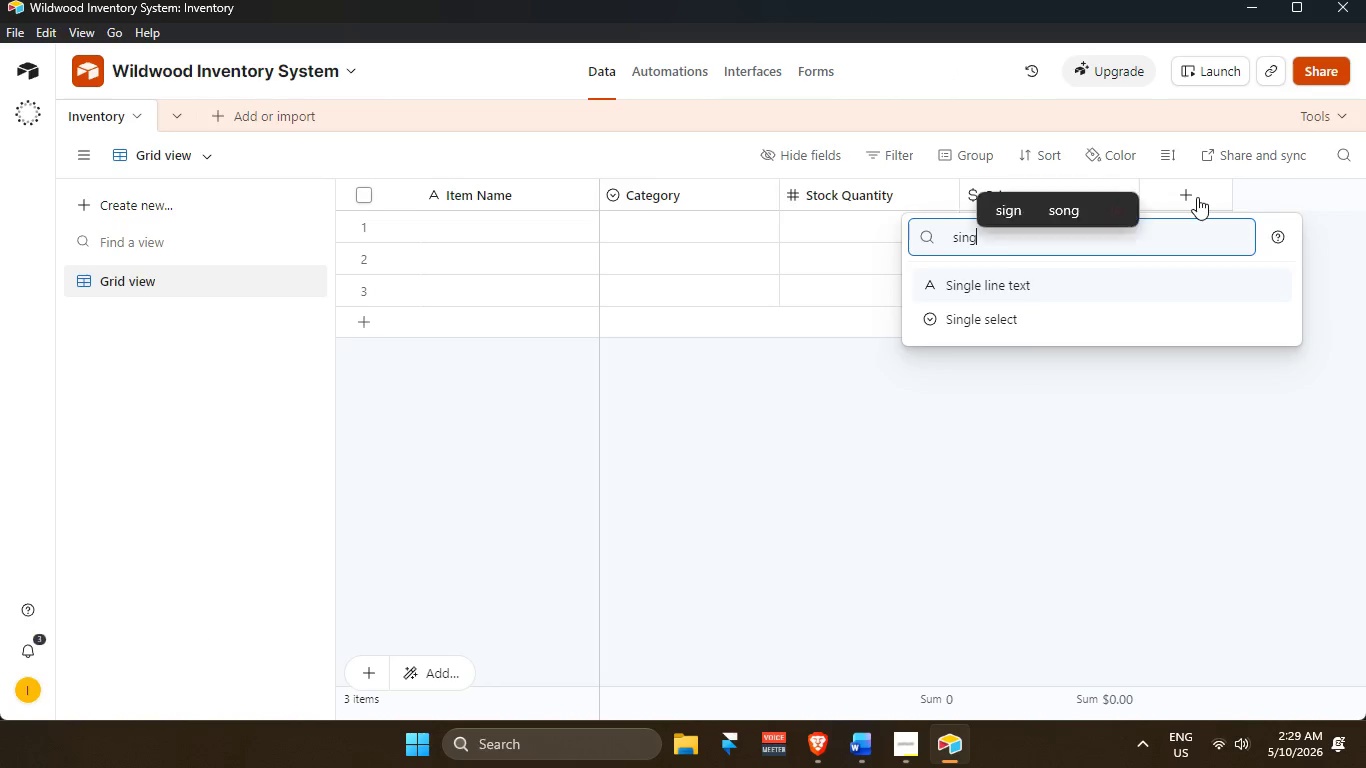 
key(Enter)
 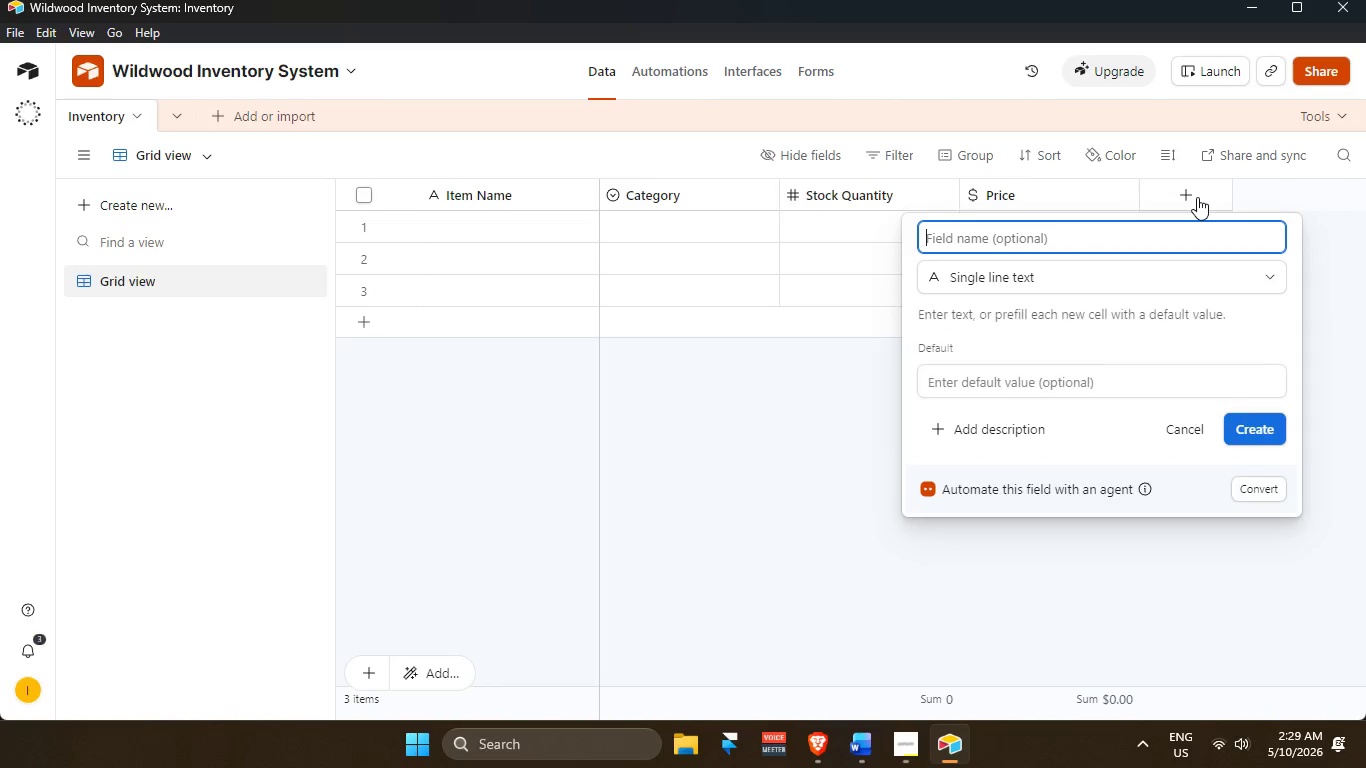 
type(Supplier)
 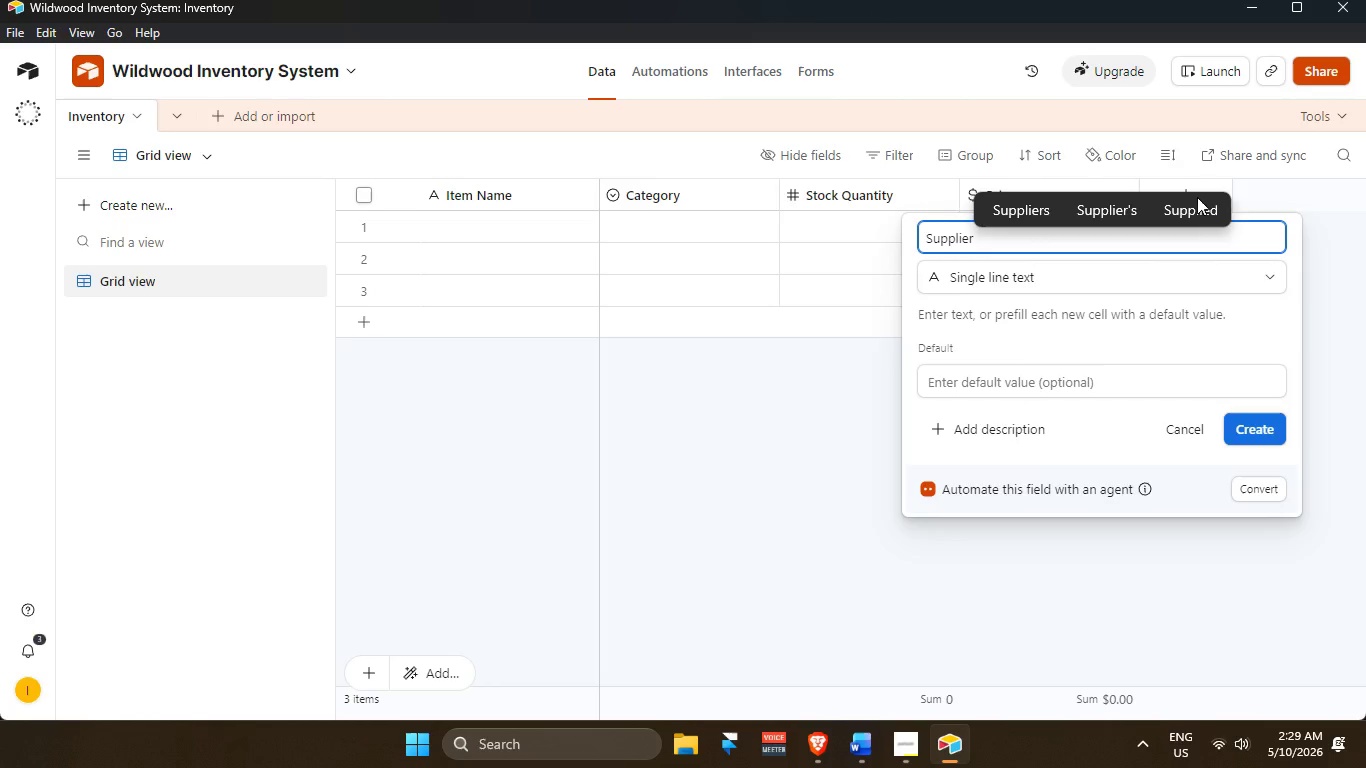 
key(Enter)
 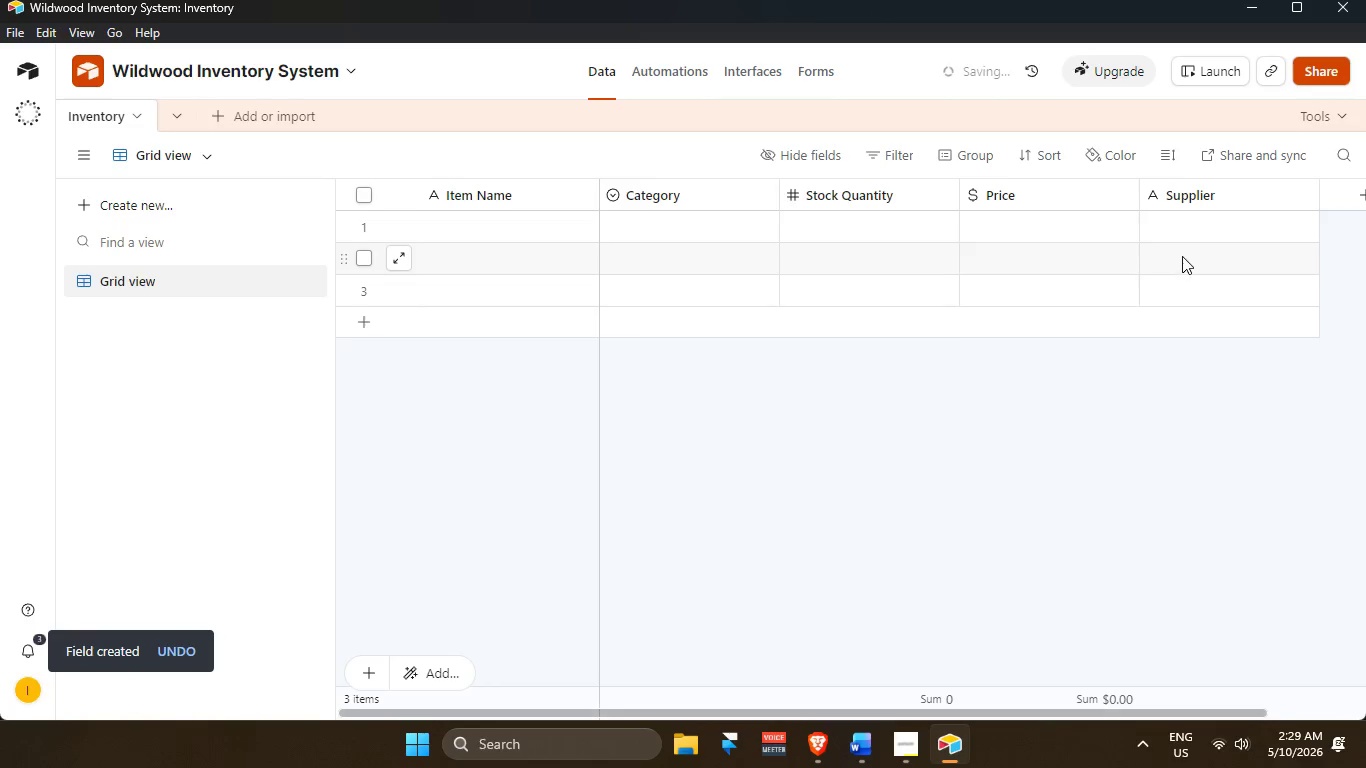 
left_click([1044, 448])
 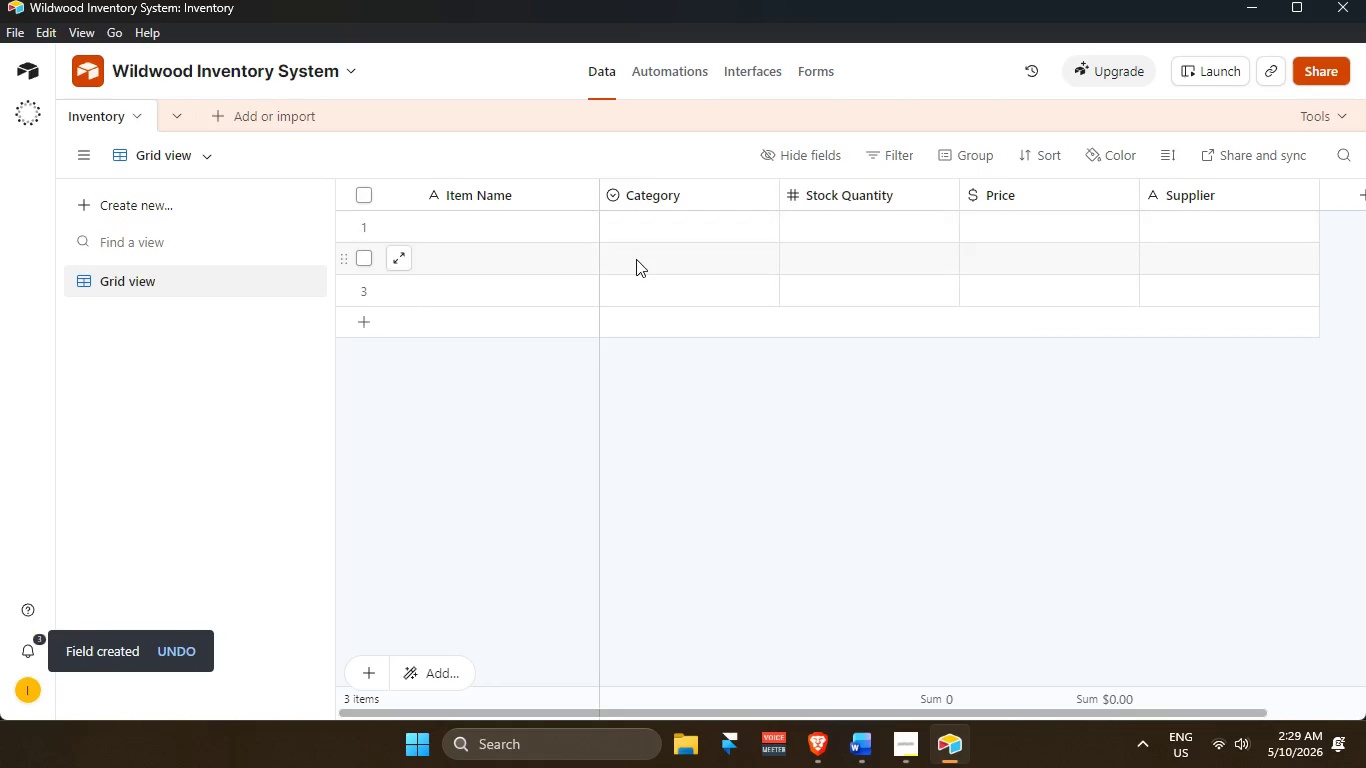 
wait(6.62)
 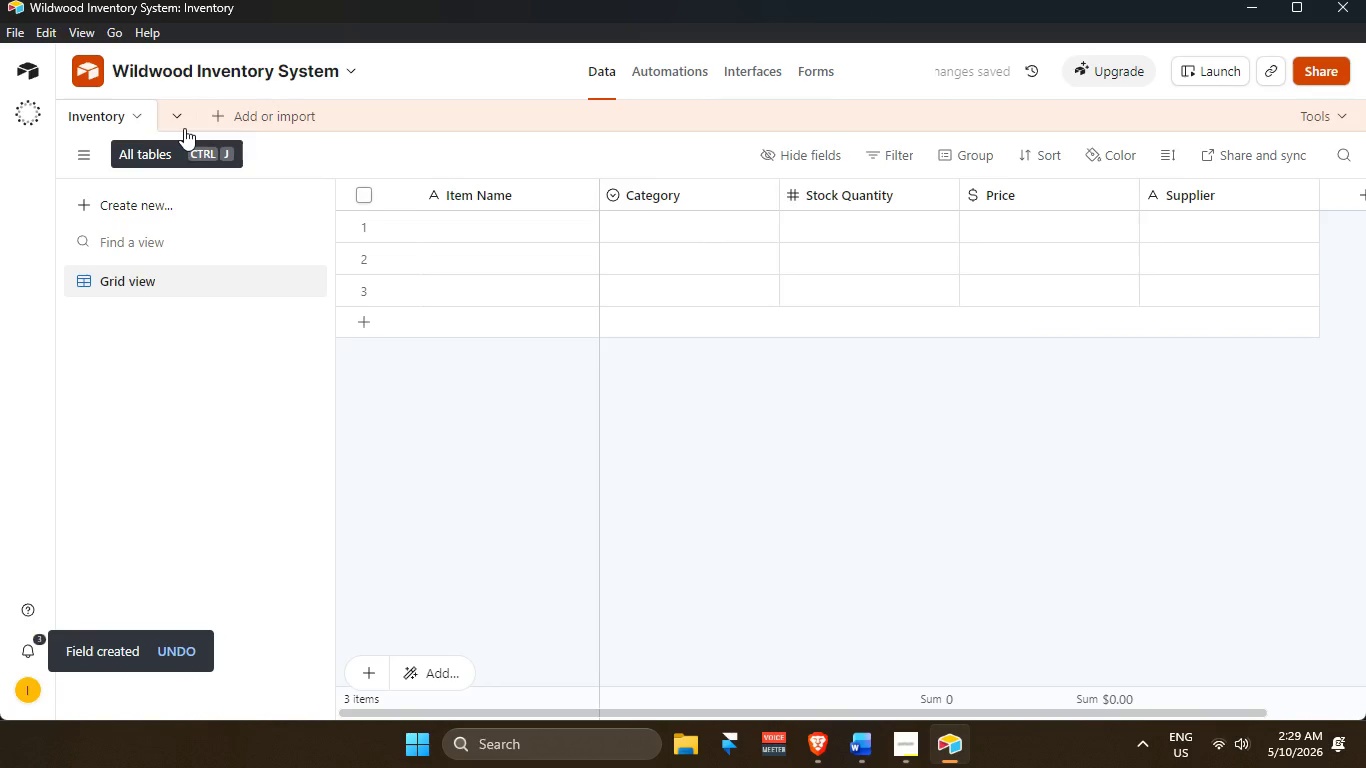 
left_click([168, 120])
 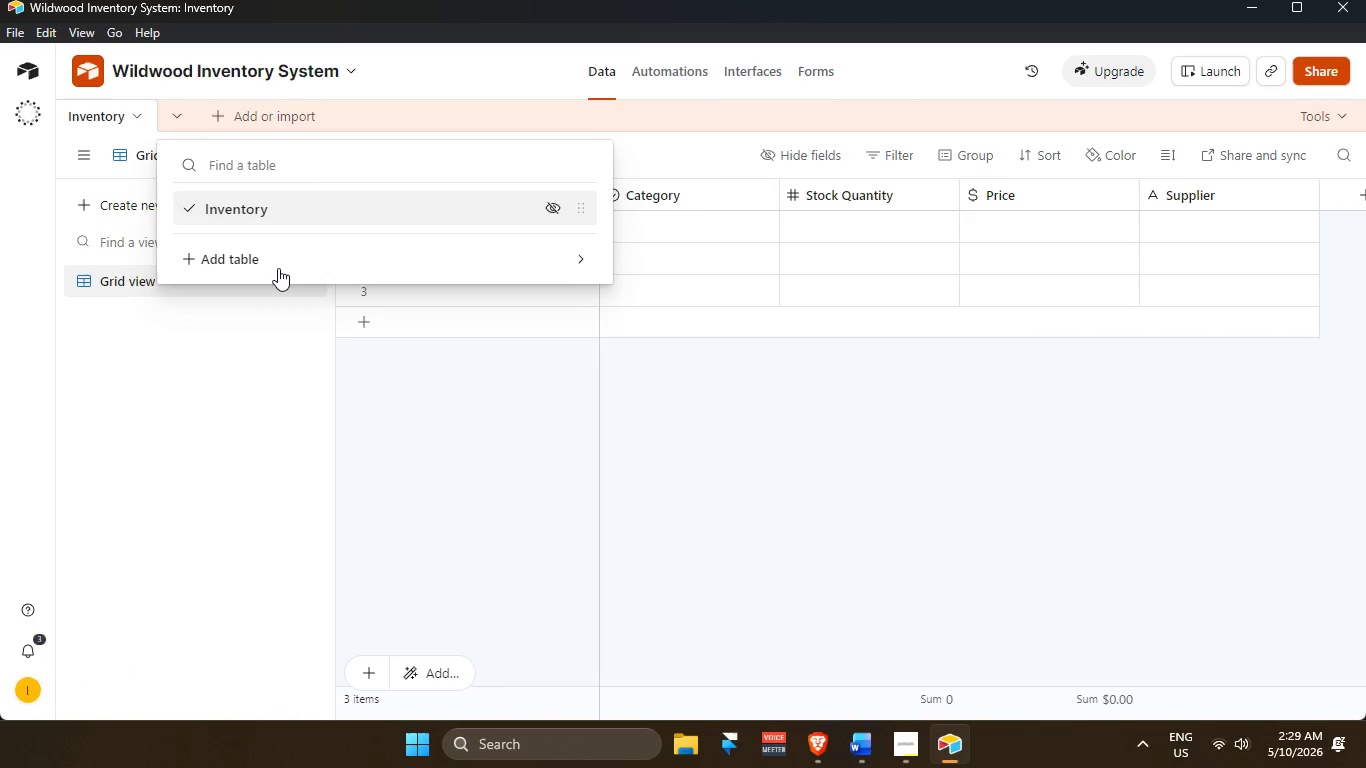 
left_click([278, 268])
 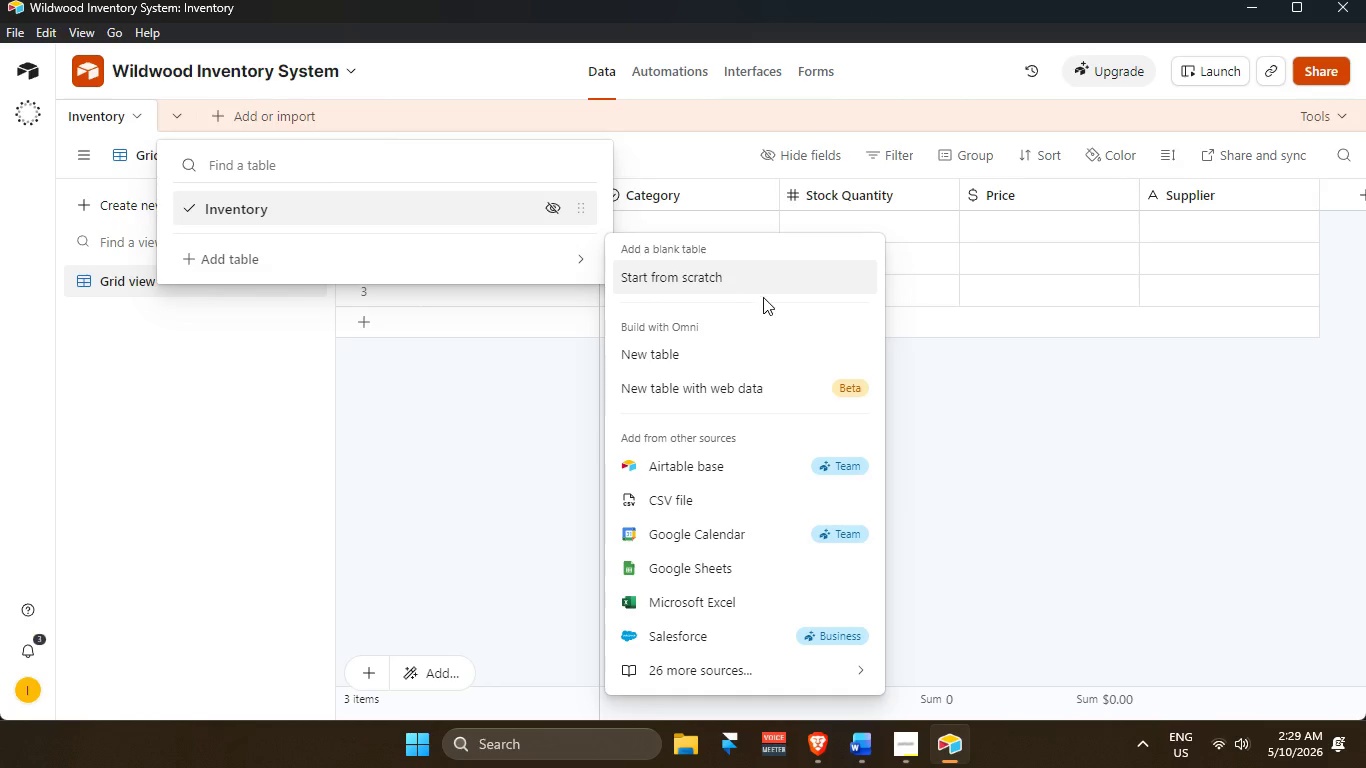 
left_click([775, 274])
 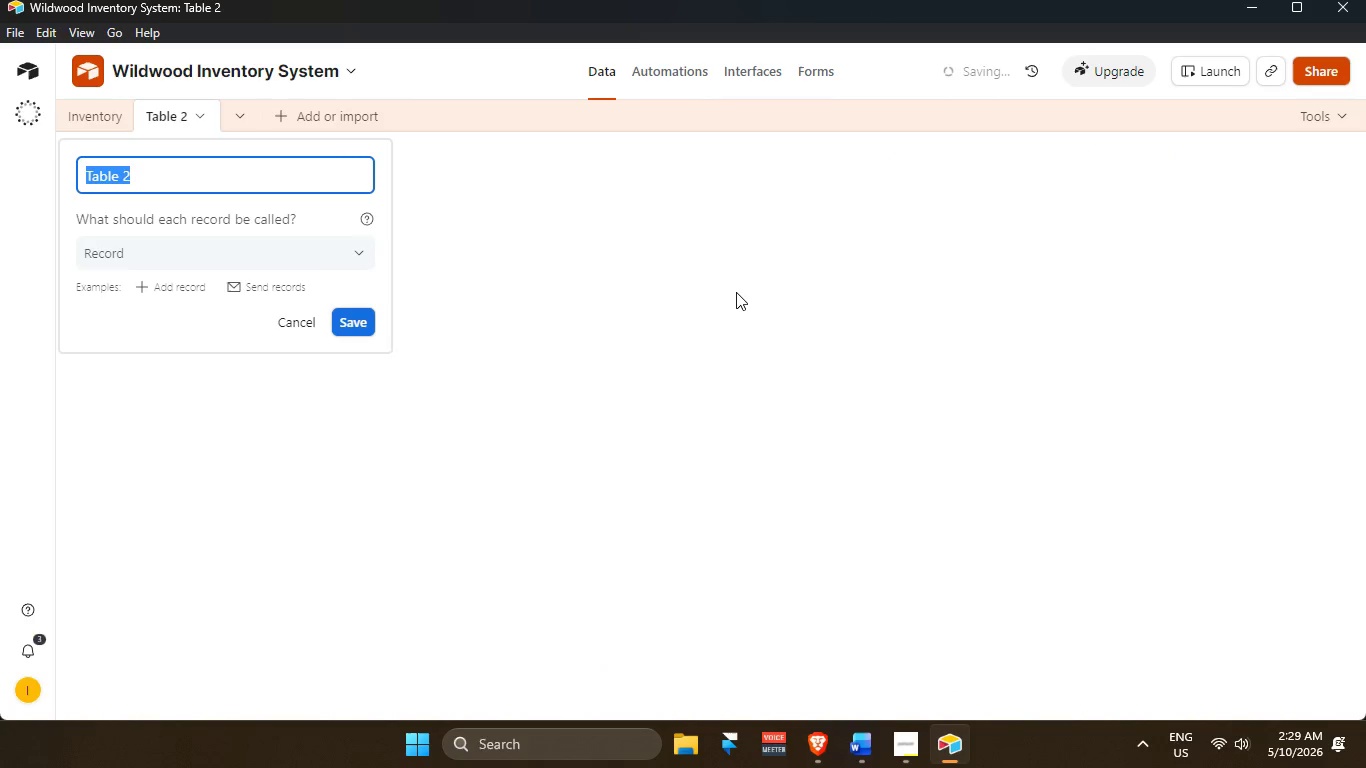 
type(Vendors)
 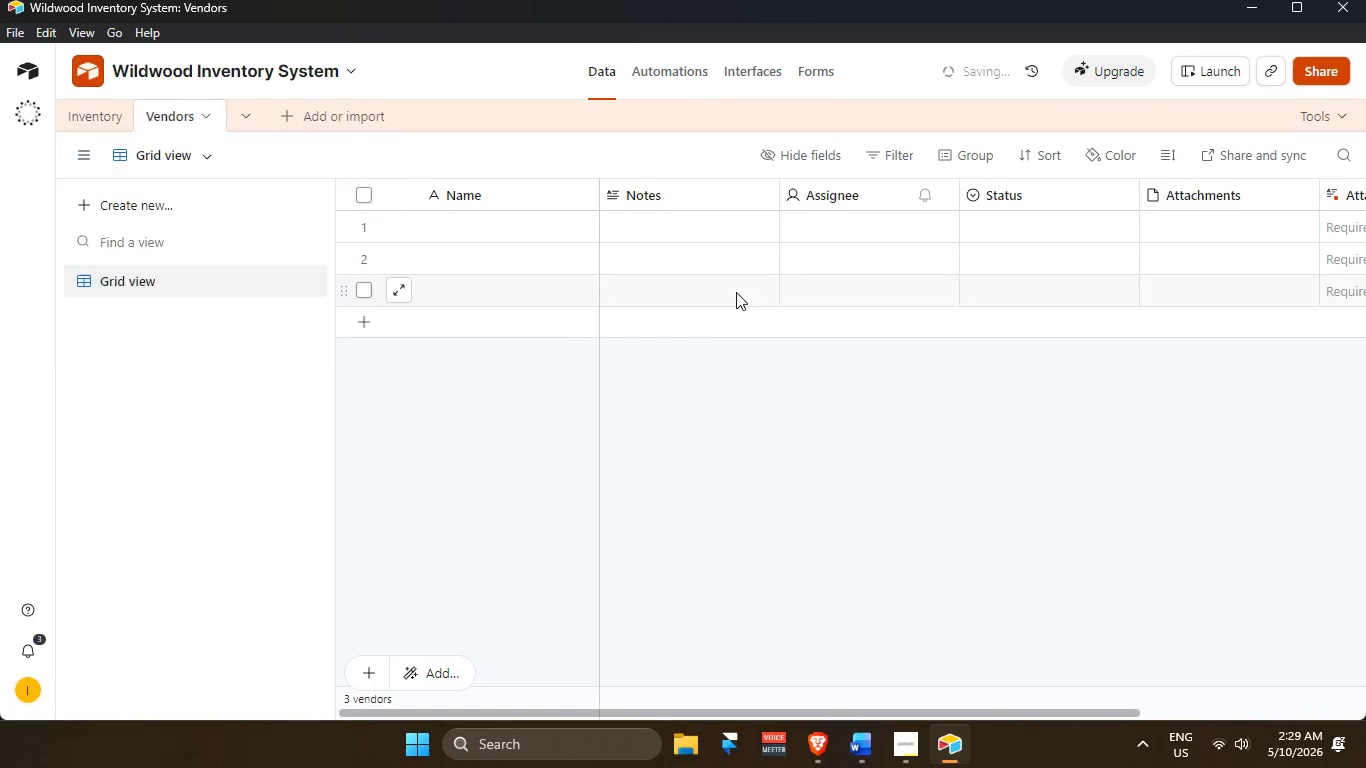 
key(Enter)
 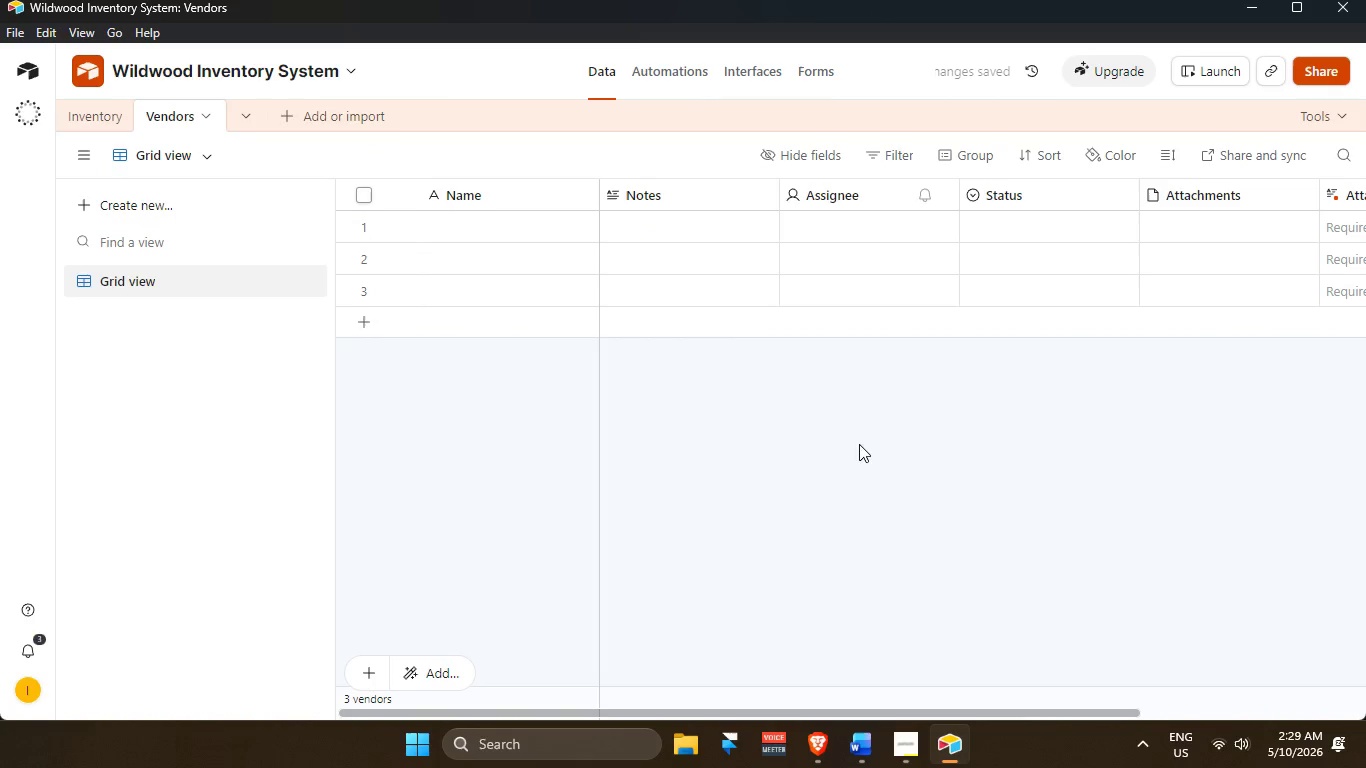 
left_click([834, 493])
 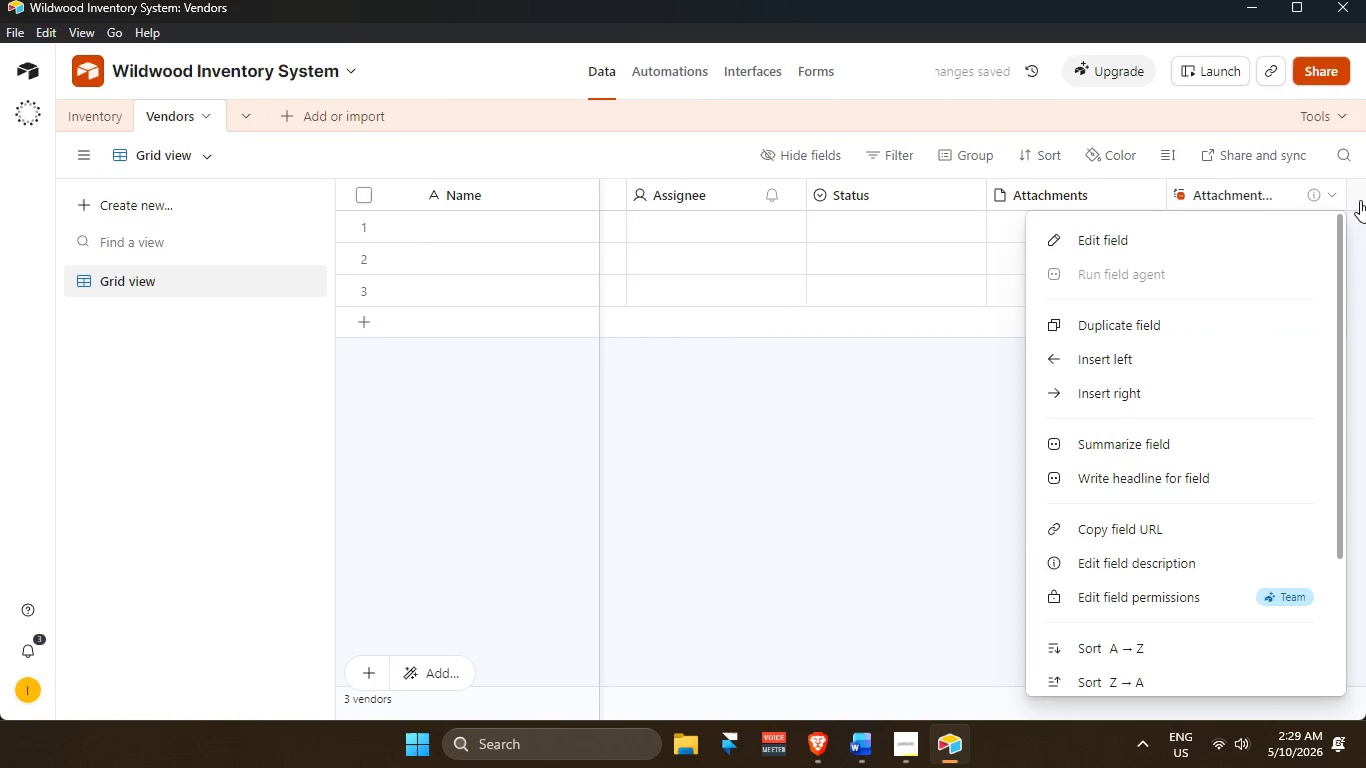 
scroll: coordinate [1202, 658], scroll_direction: down, amount: 4.0
 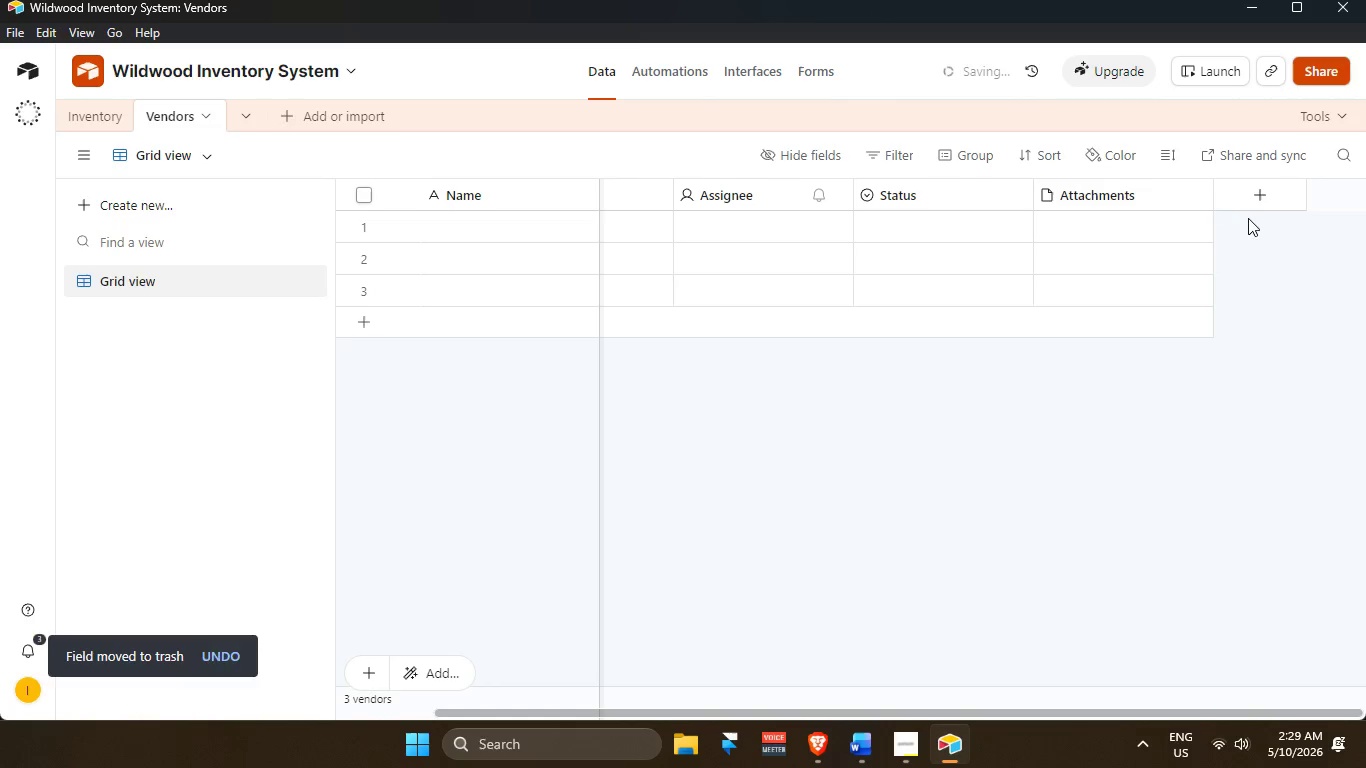 
right_click([1127, 197])
 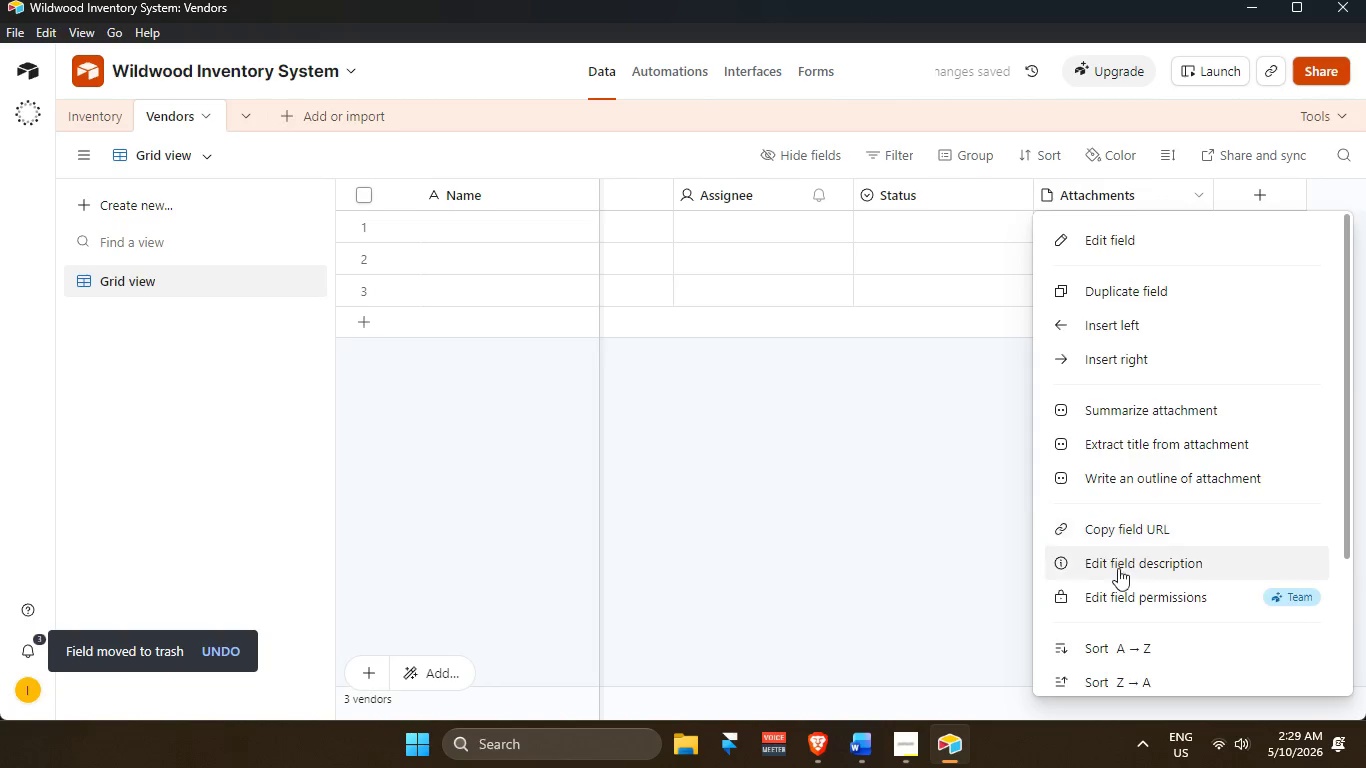 
scroll: coordinate [1122, 570], scroll_direction: down, amount: 4.0
 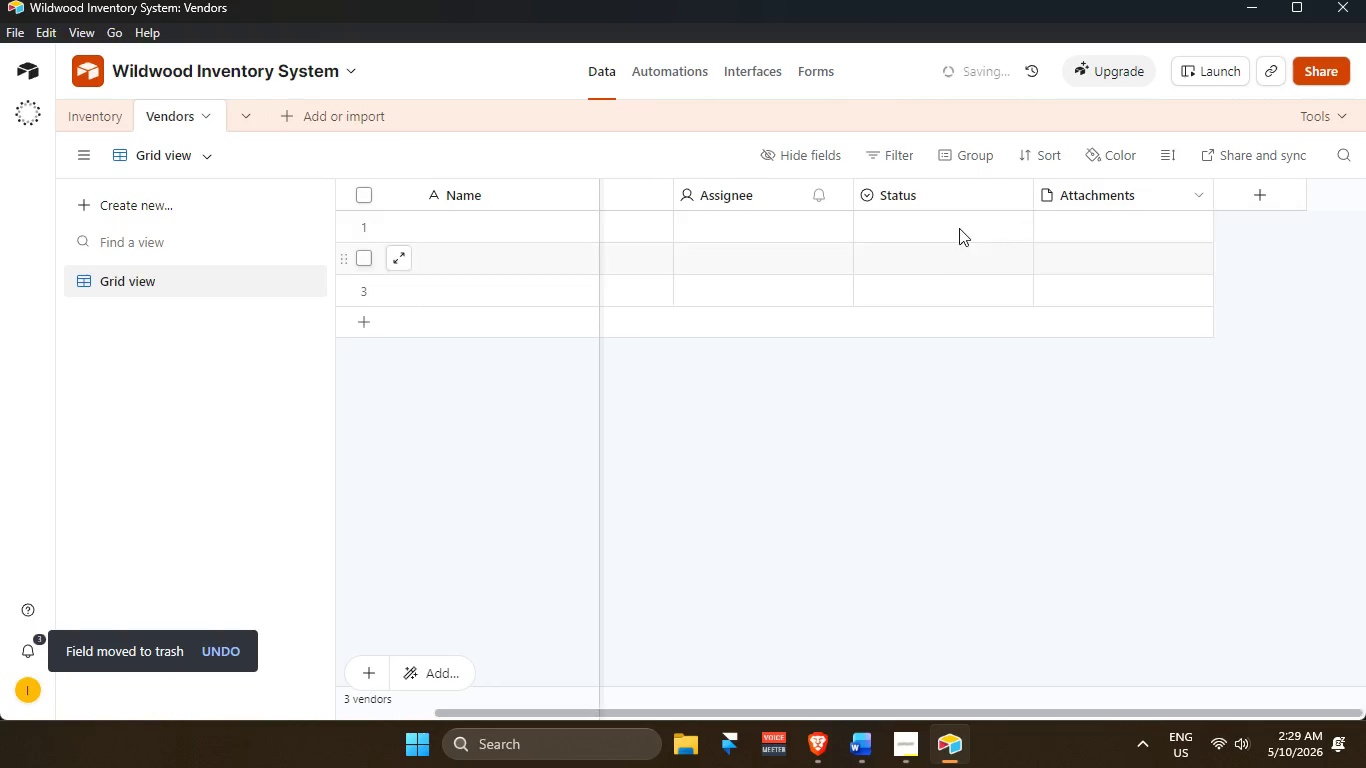 
right_click([952, 191])
 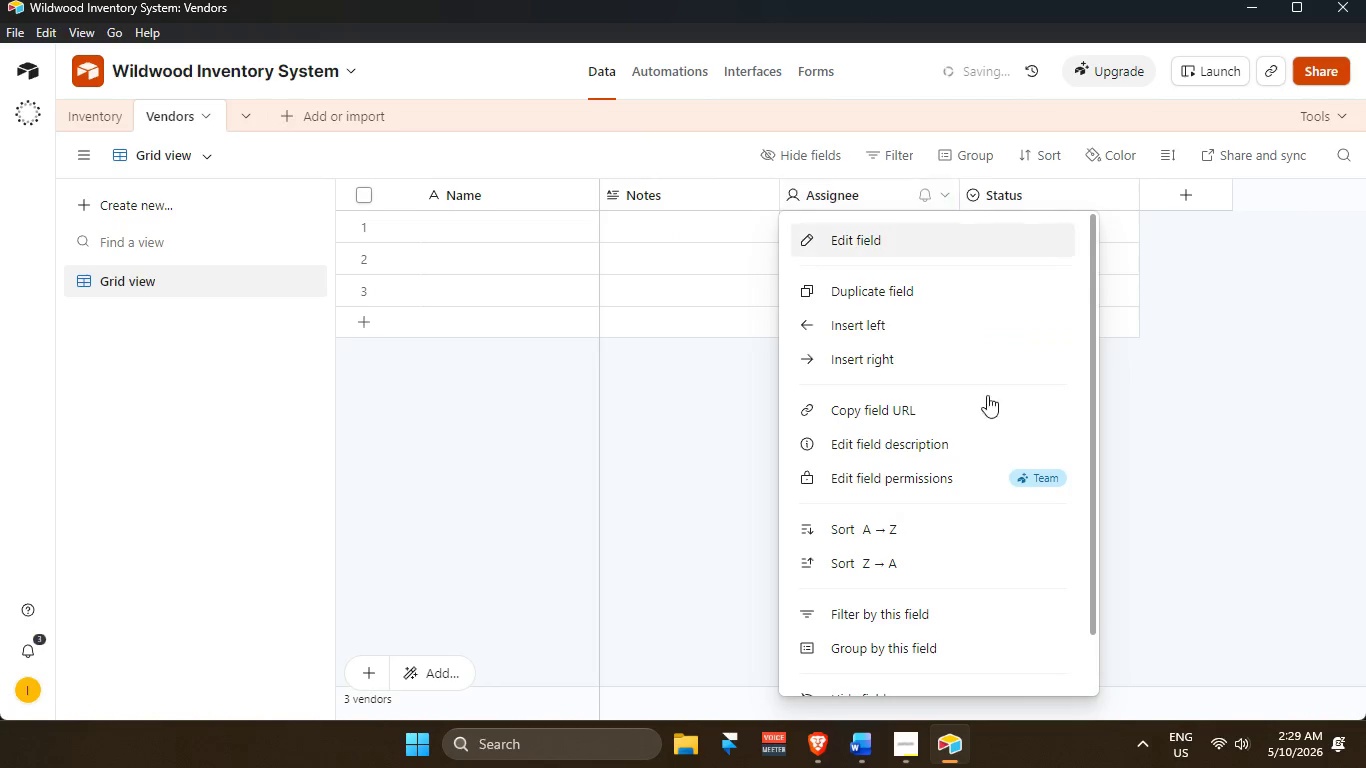 
scroll: coordinate [1002, 491], scroll_direction: down, amount: 4.0
 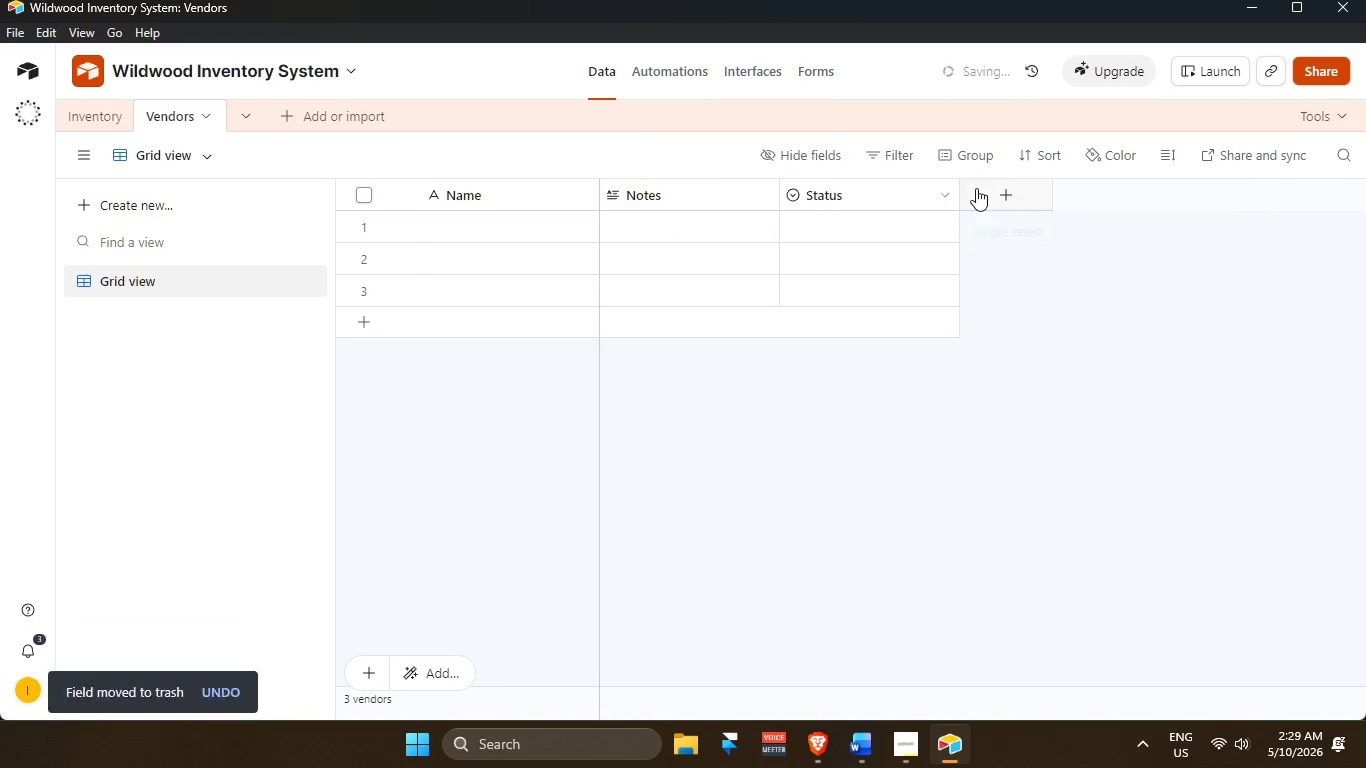 
right_click([878, 192])
 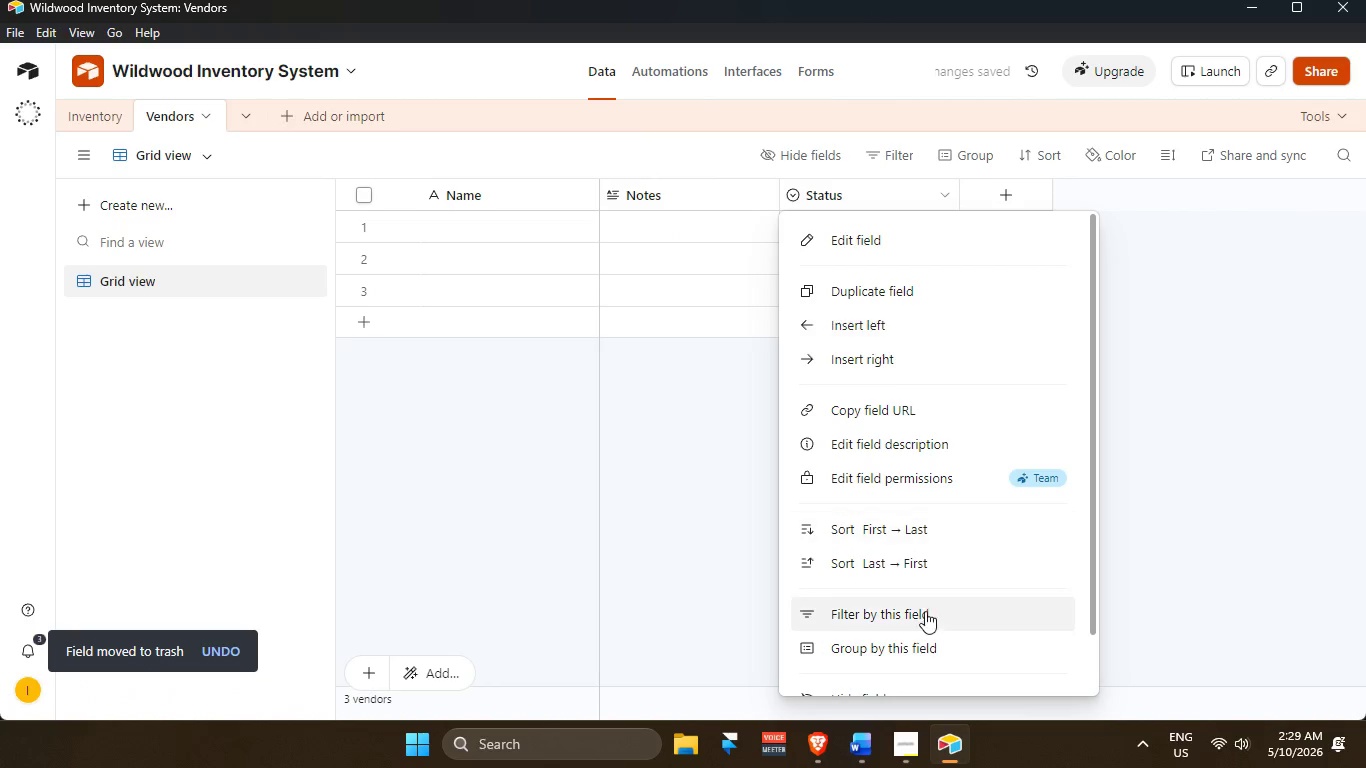 
scroll: coordinate [797, 671], scroll_direction: down, amount: 7.0
 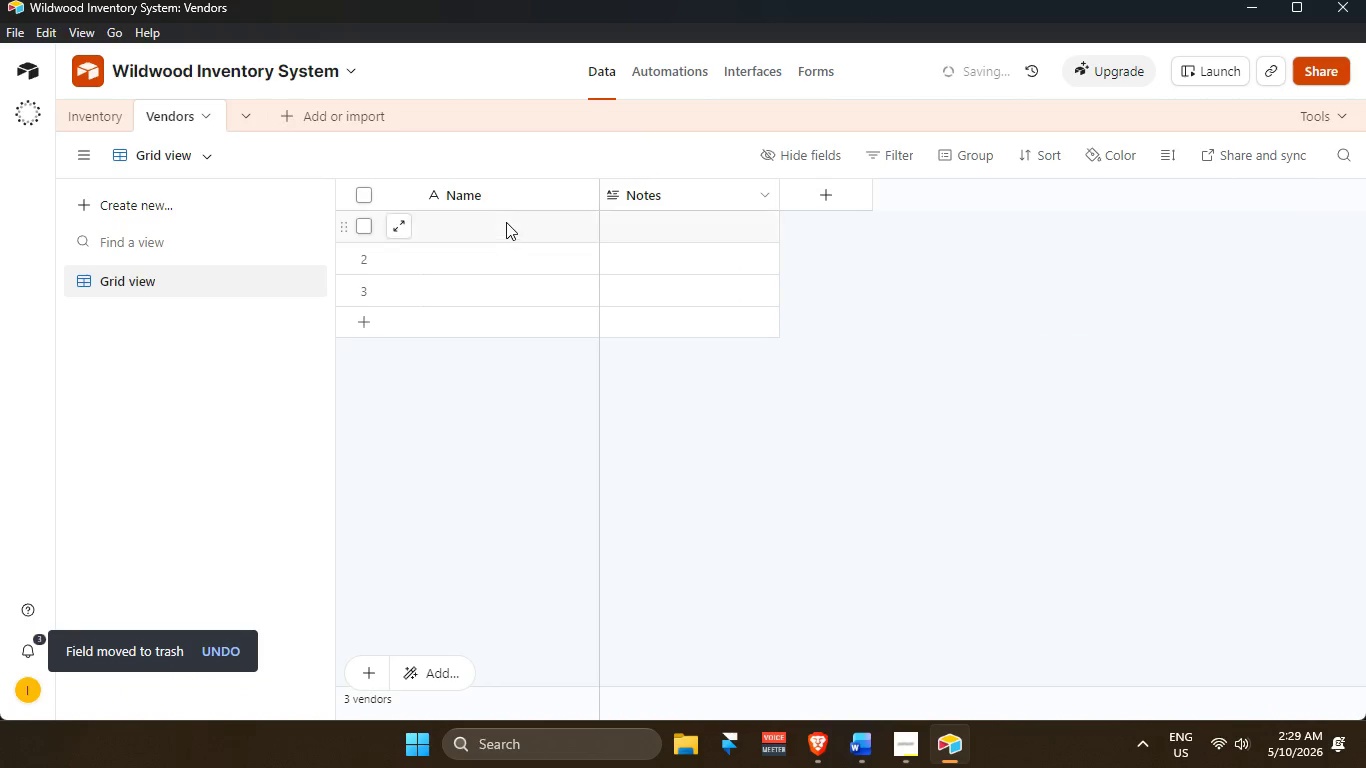 
left_click([506, 194])
 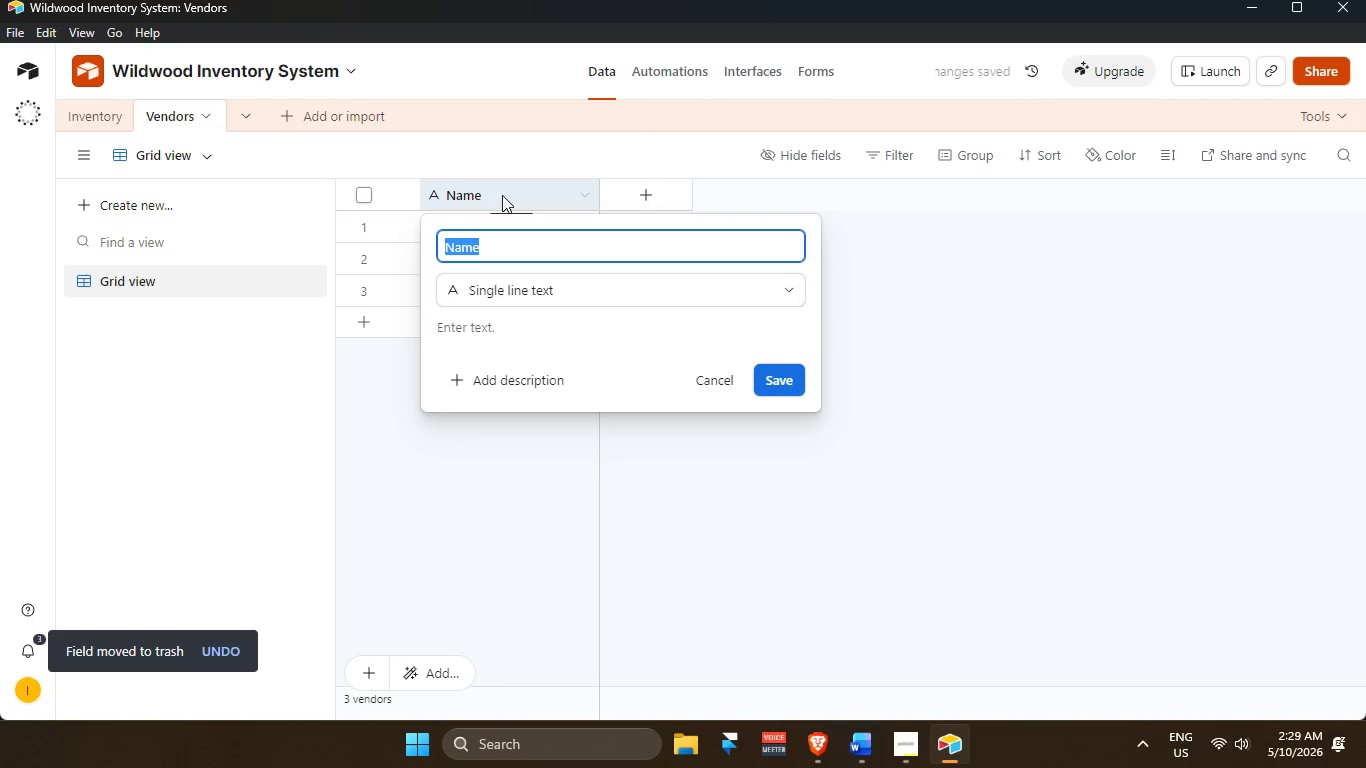 
key(Backspace)
 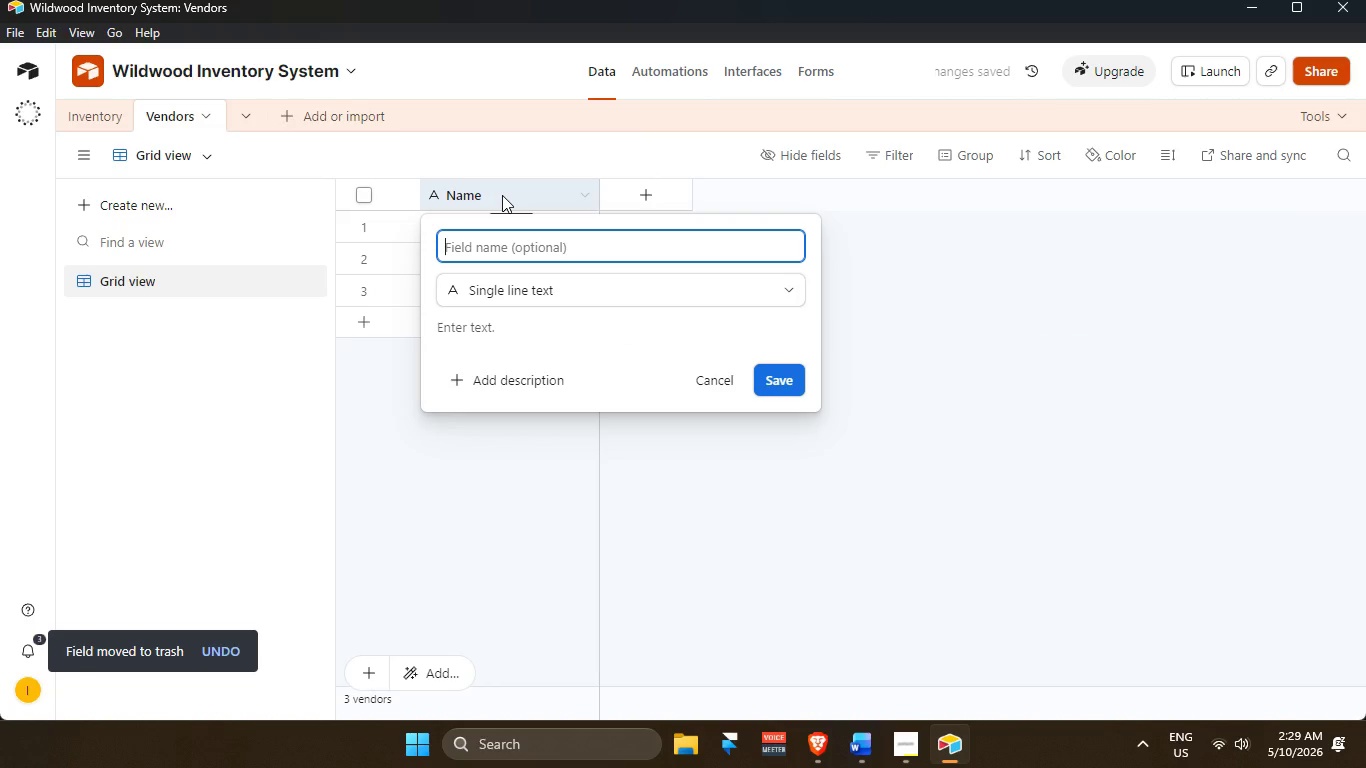 
type(Vendor NAme)
key(Backspace)
key(Backspace)
key(Backspace)
type(ame)
 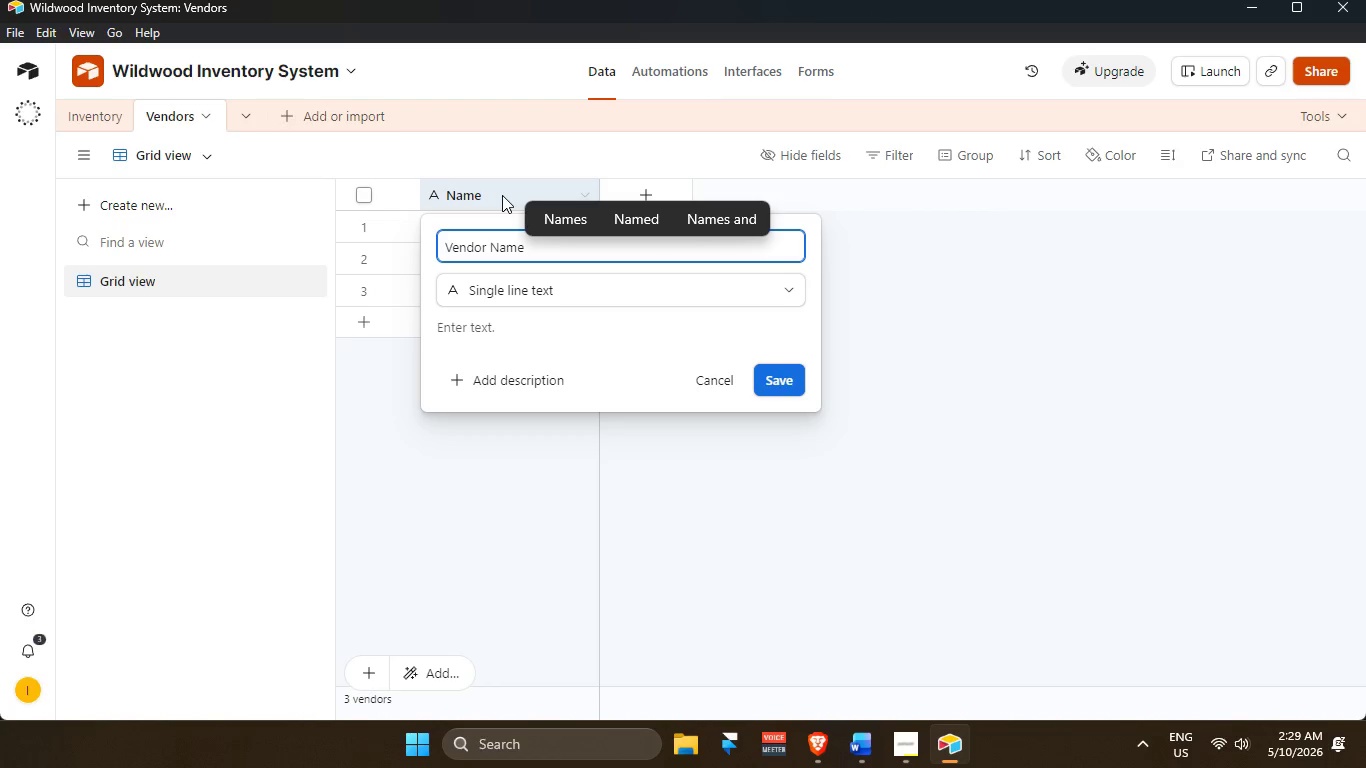 
key(Enter)
 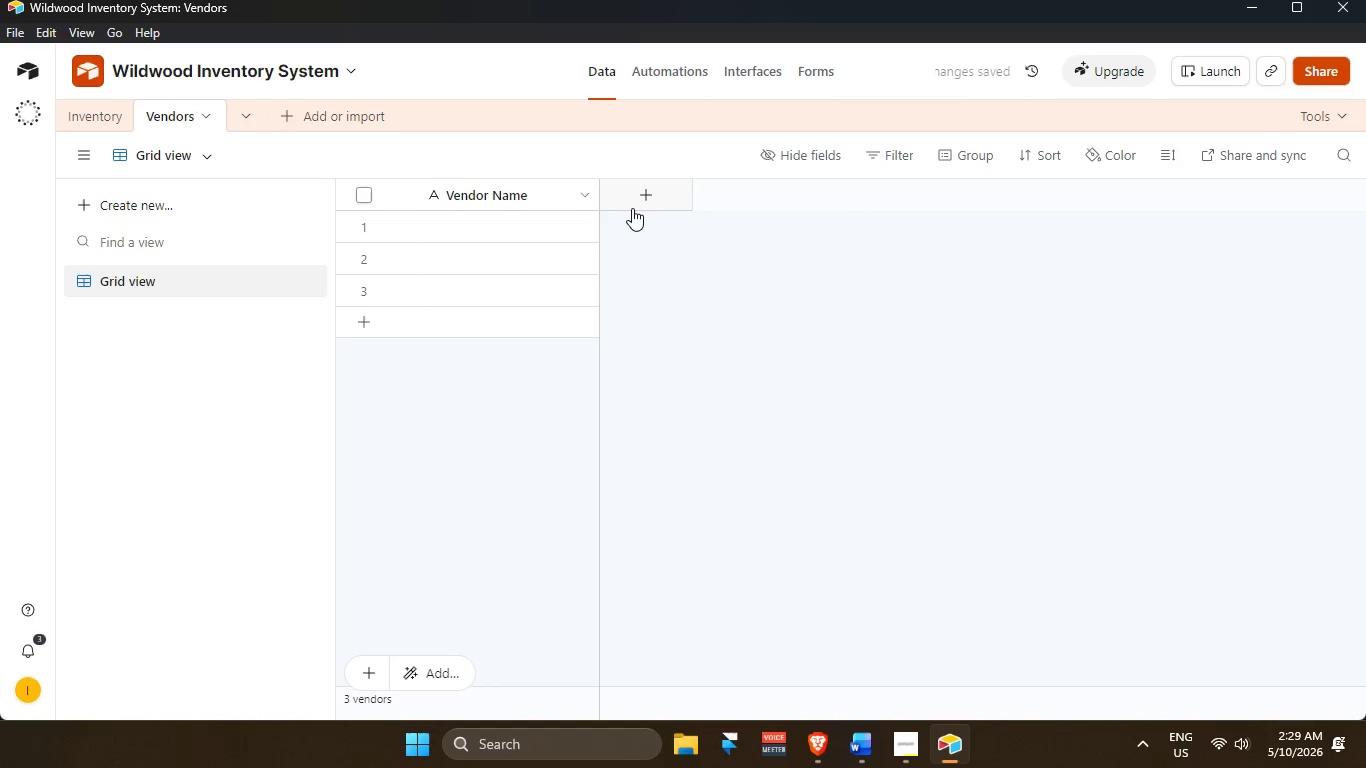 
left_click([647, 201])
 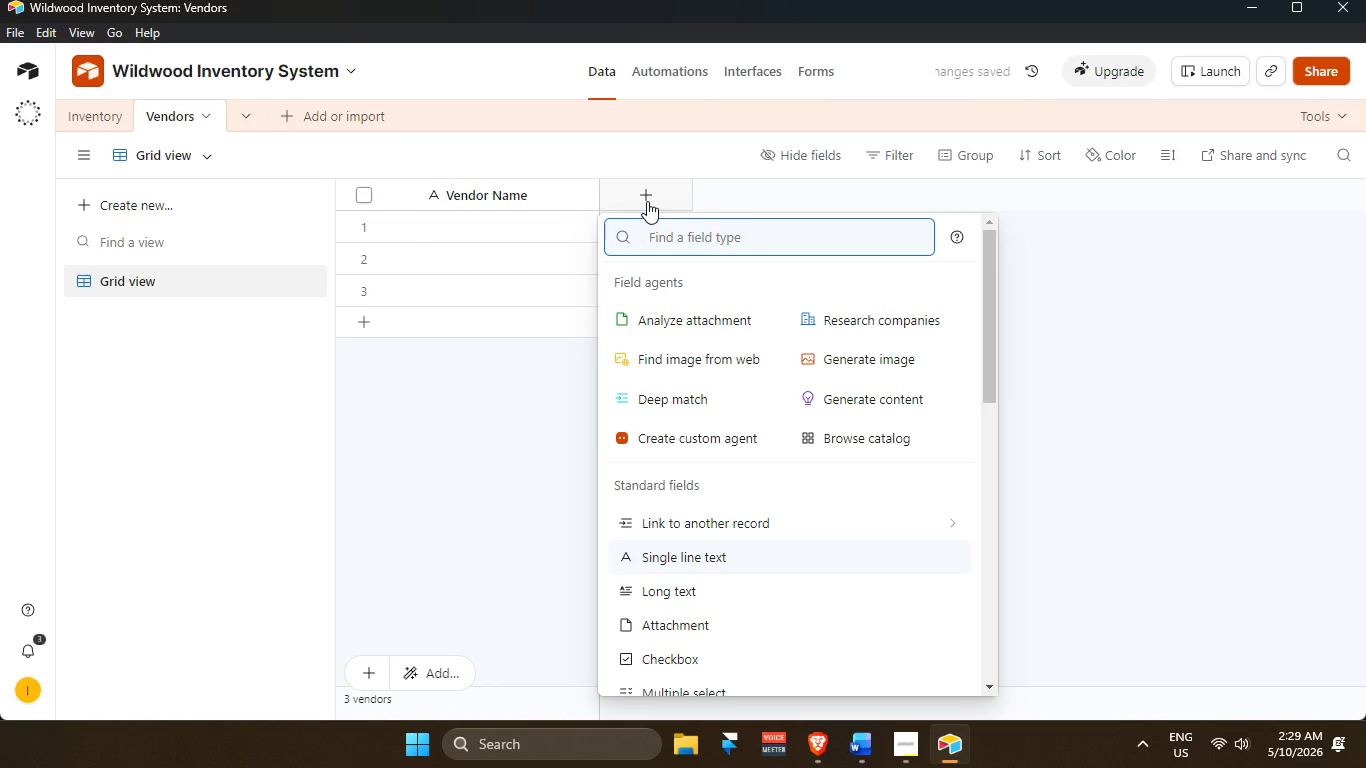 
type(email)
 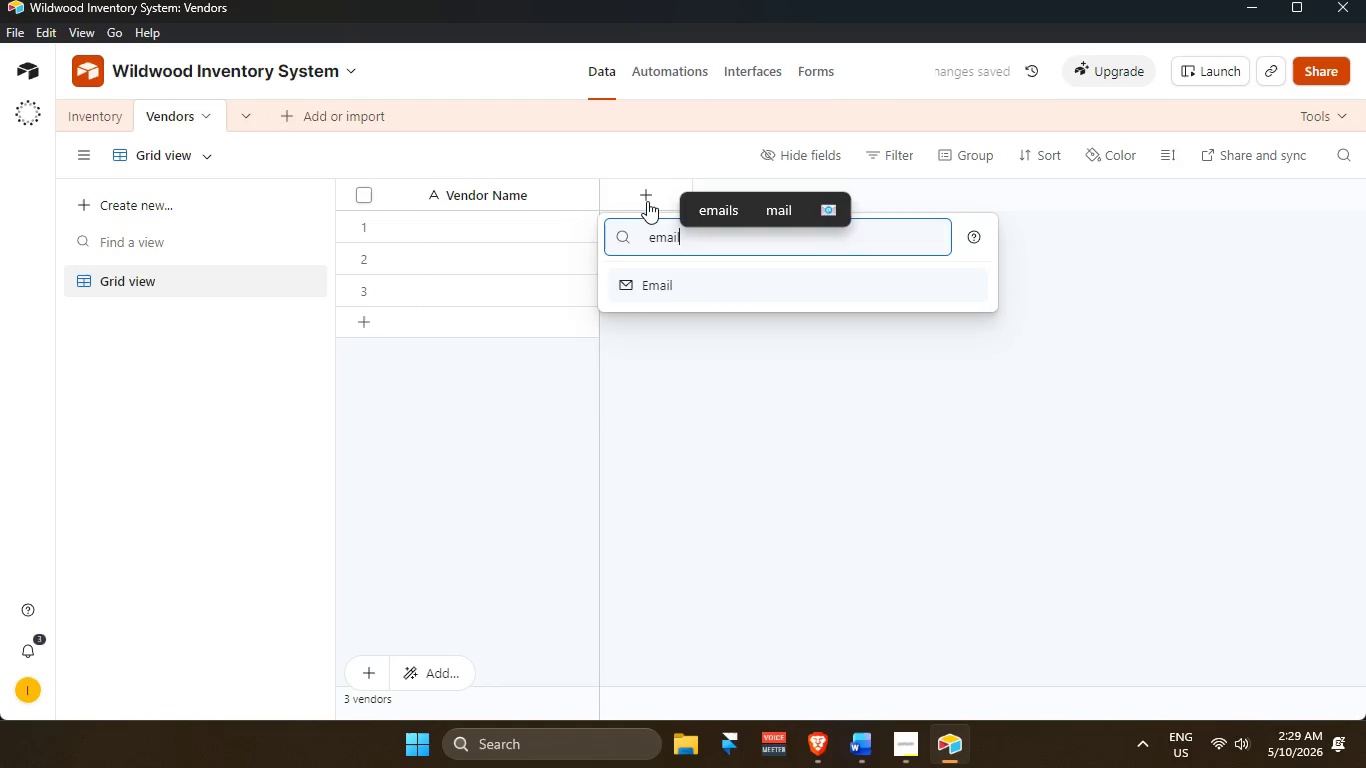 
key(Enter)
 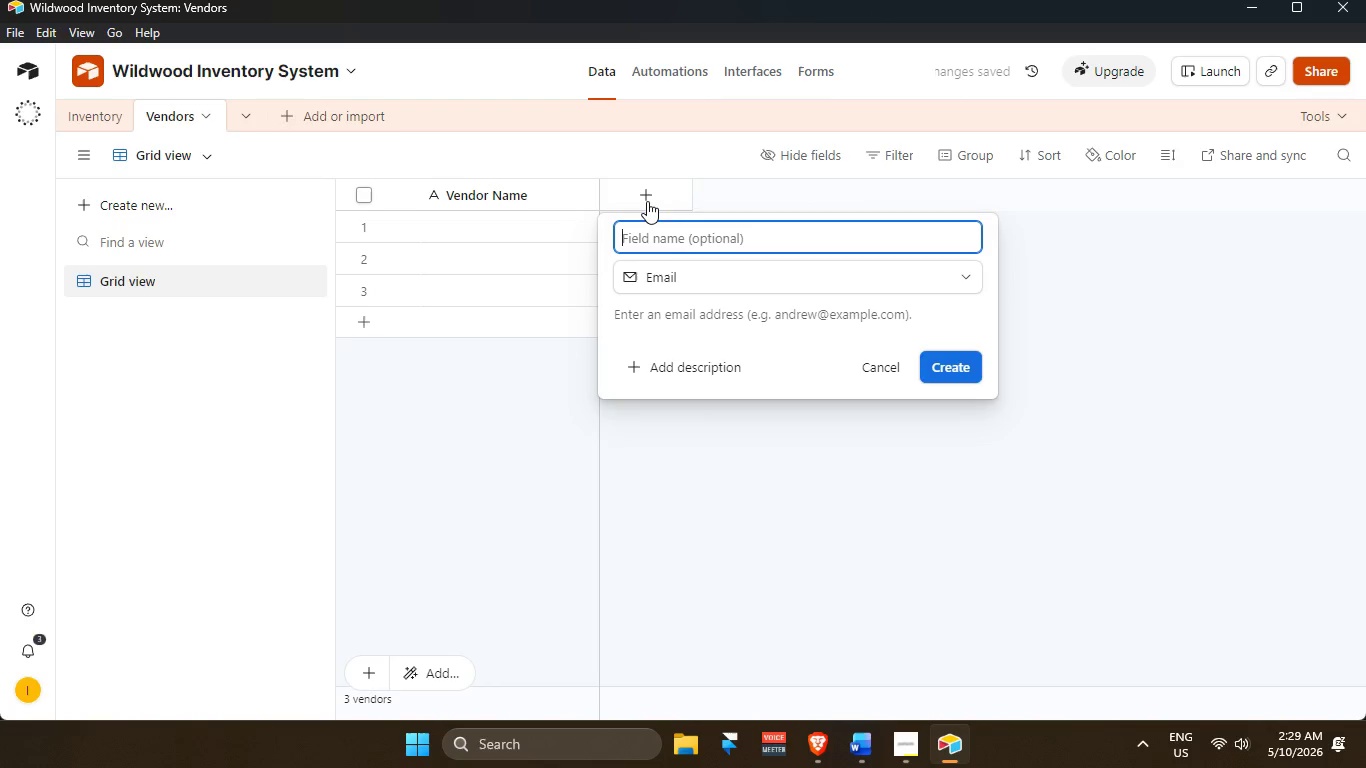 
type(Primary Contact Email)
 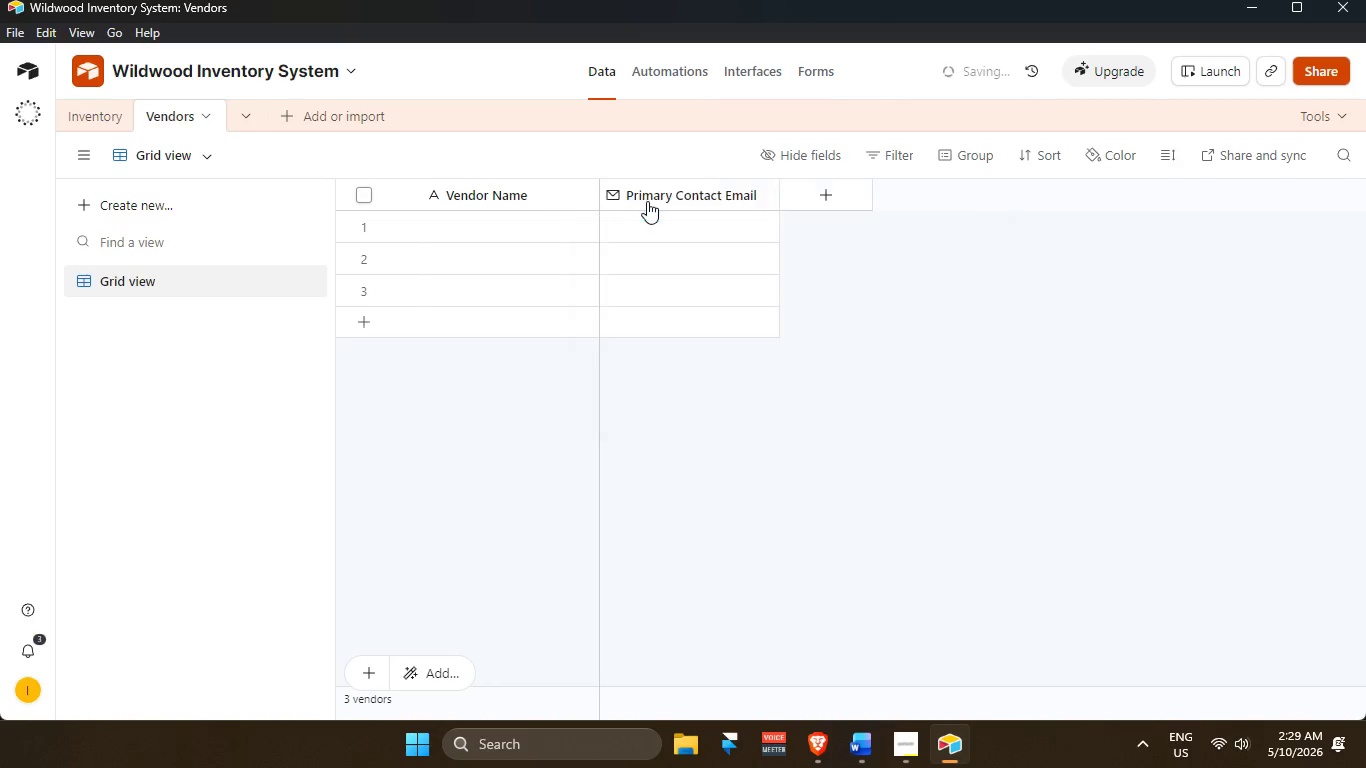 
 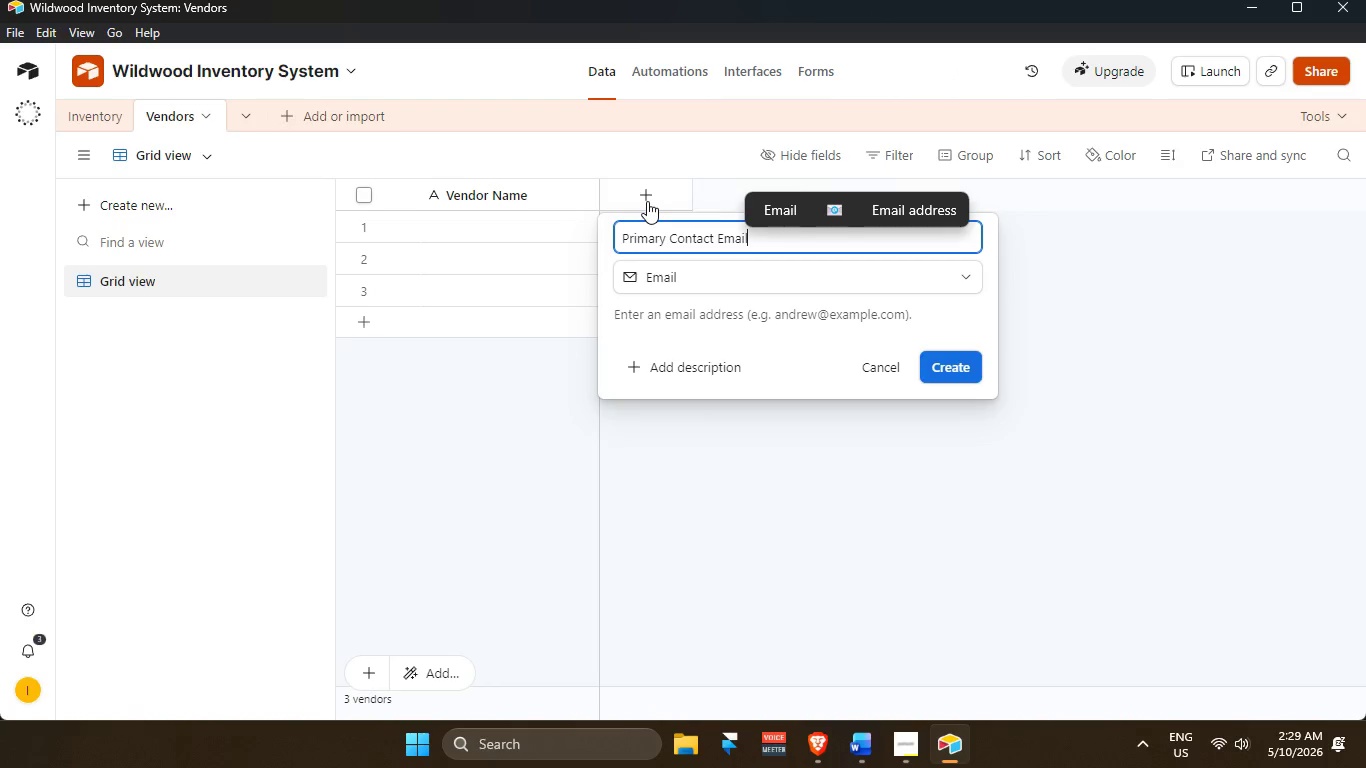 
key(Enter)
 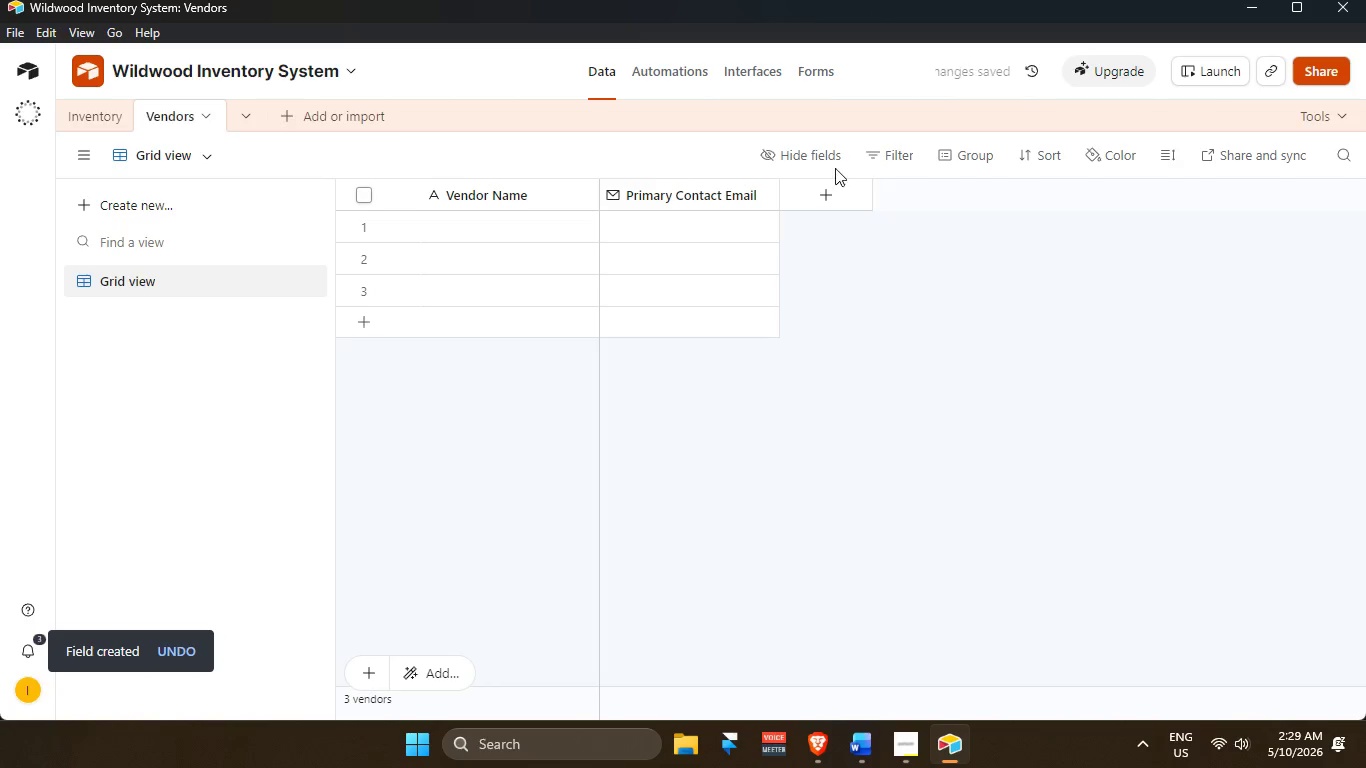 
left_click([824, 194])
 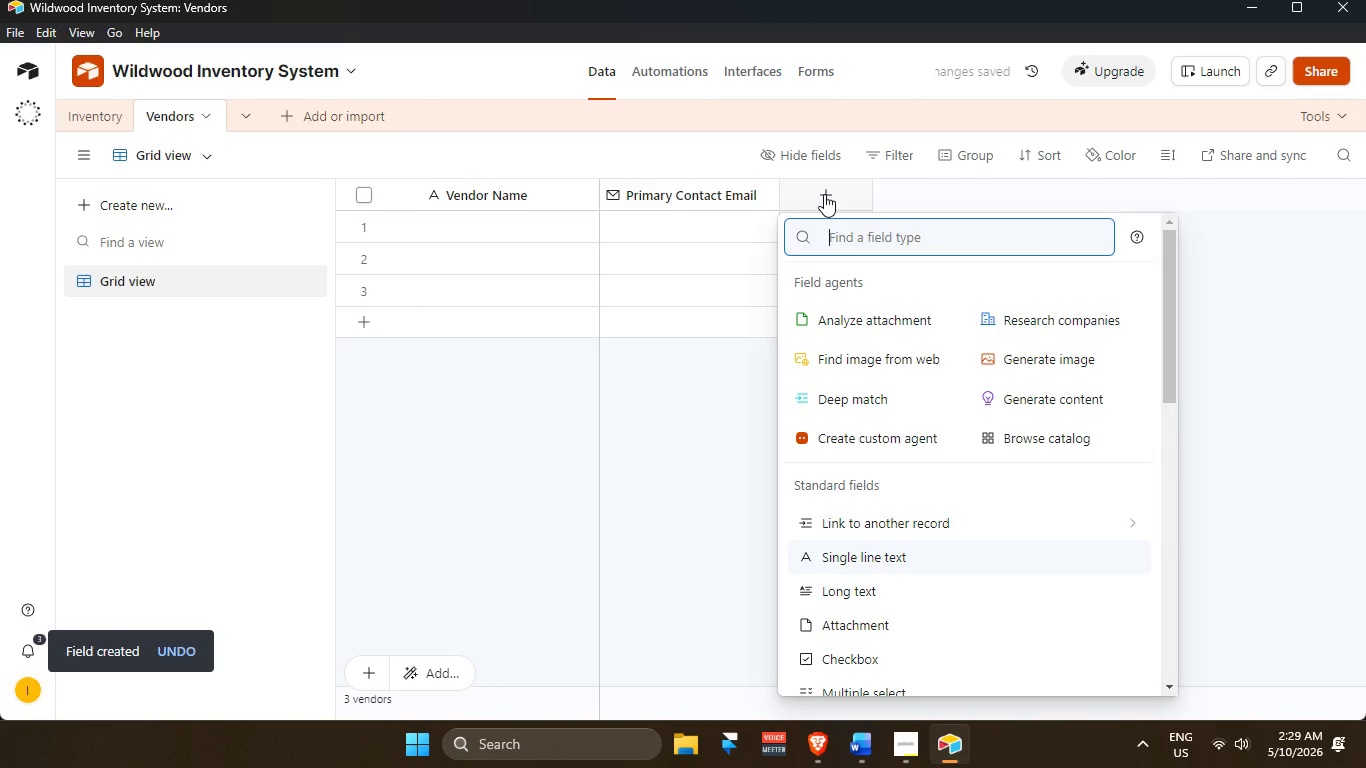 
type(number)
 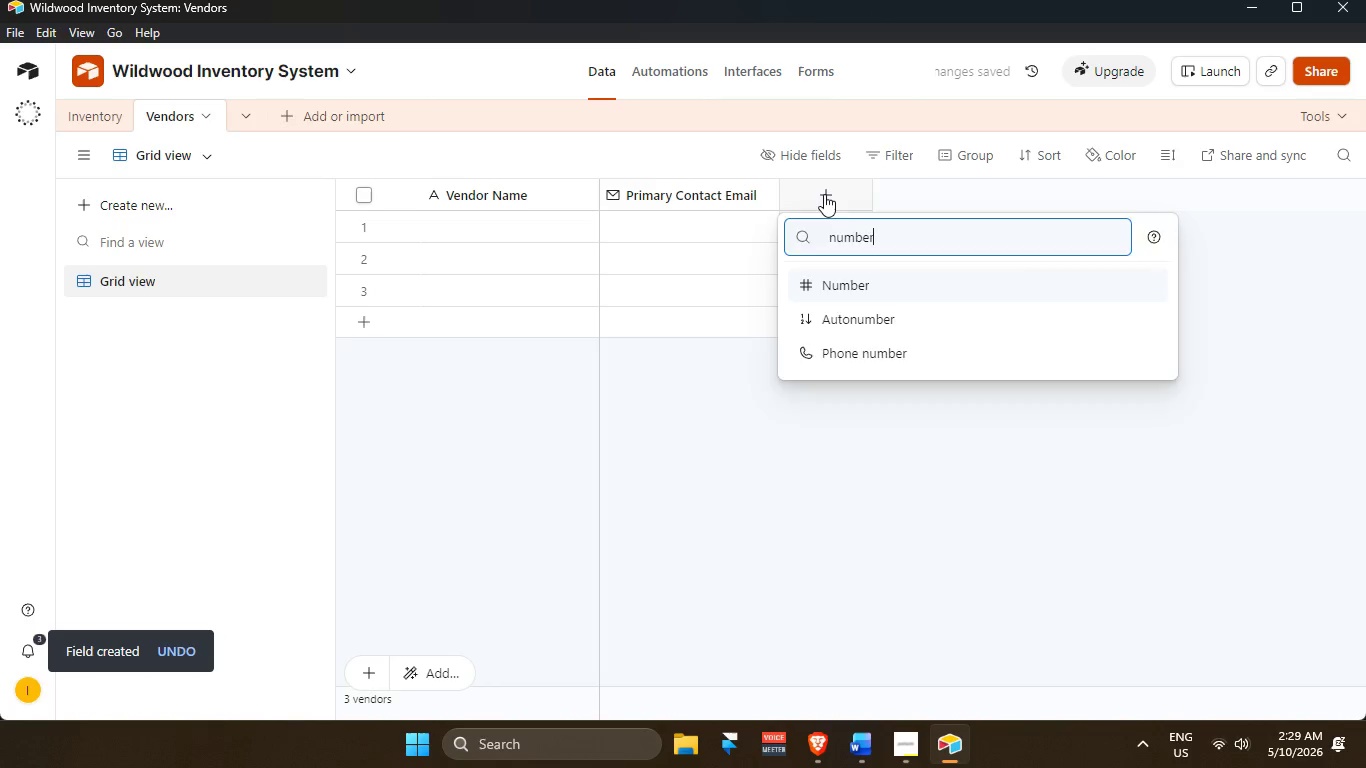 
key(Enter)
 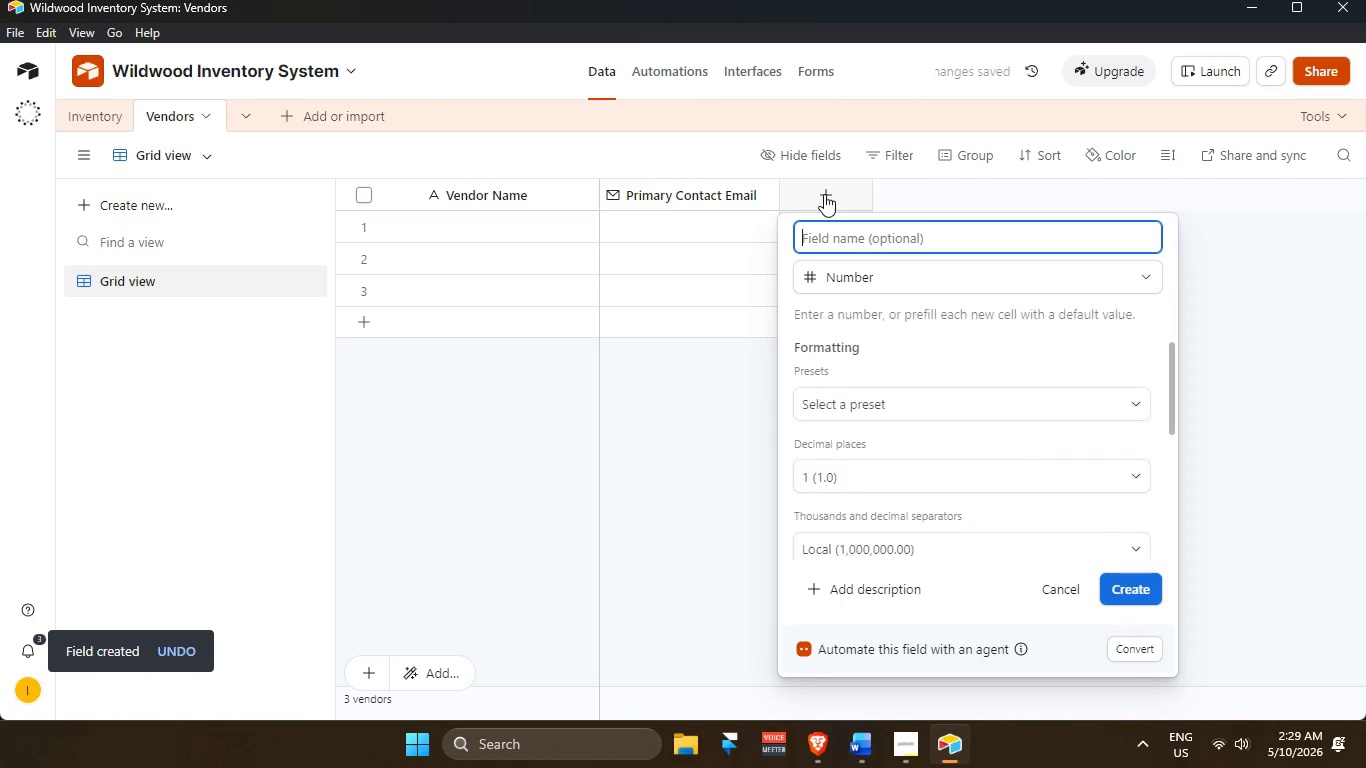 
type(Lead Time(days))
 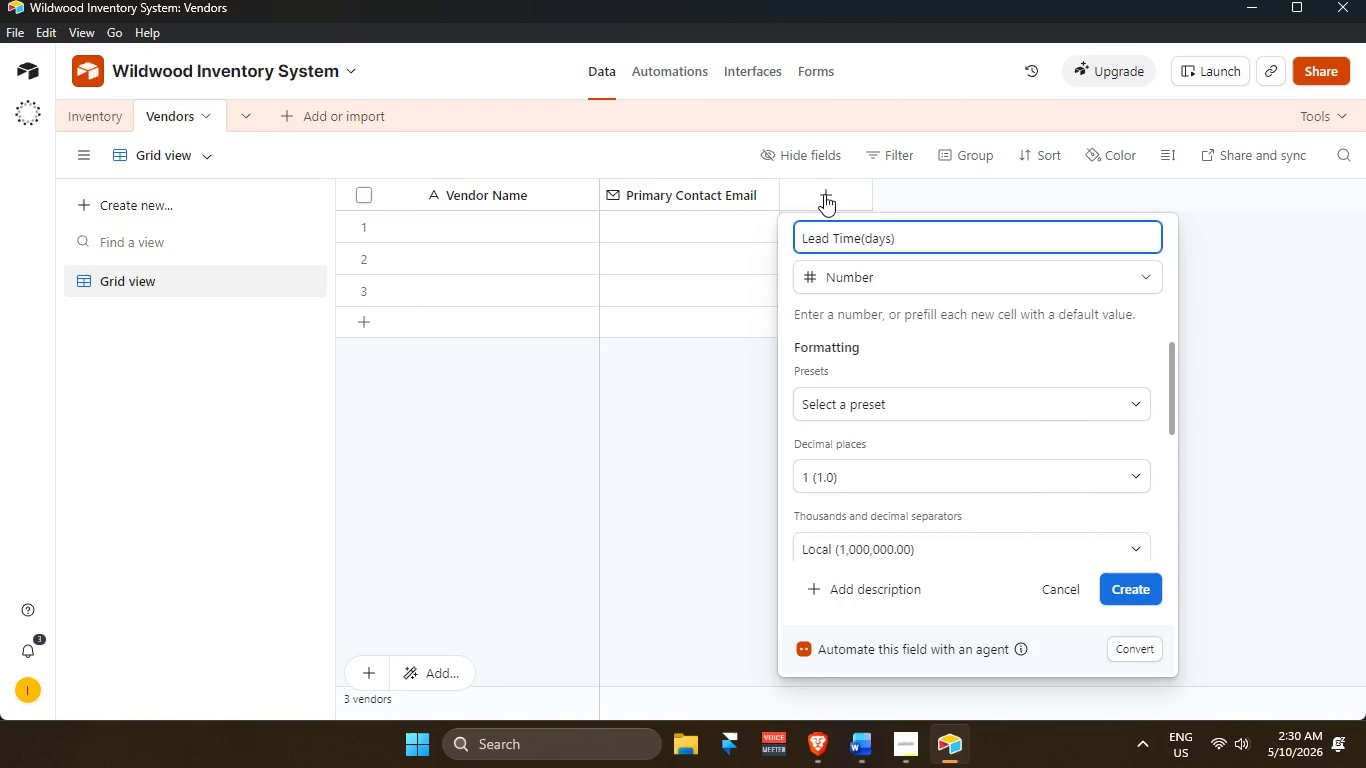 
key(ArrowLeft)
 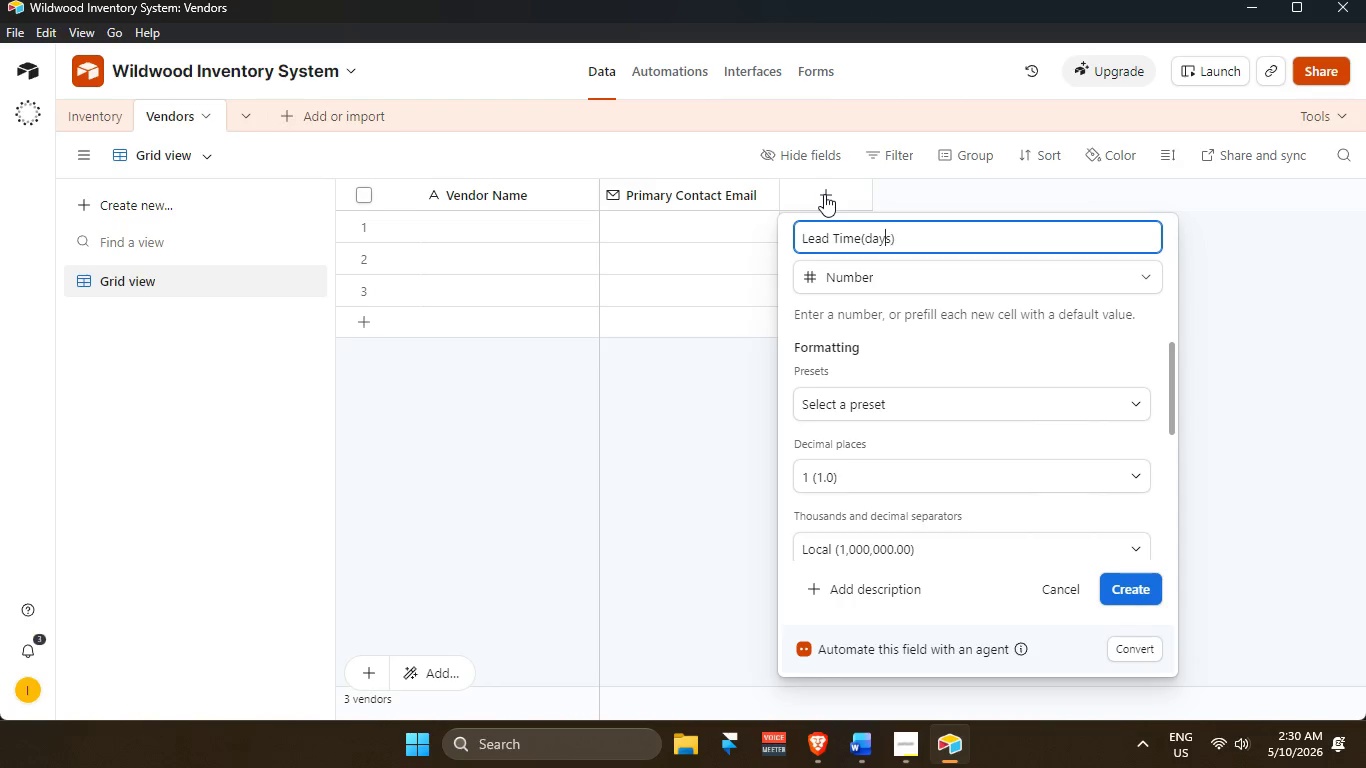 
key(ArrowLeft)
 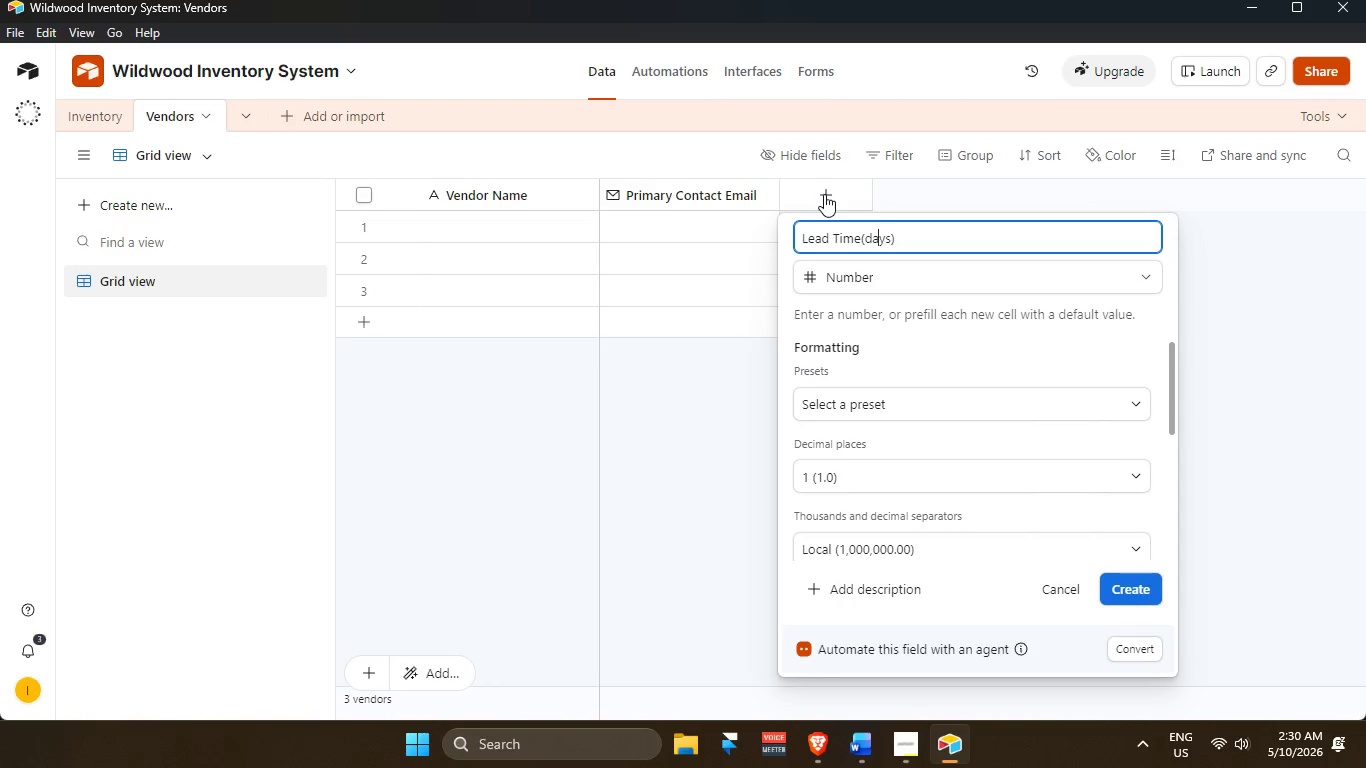 
key(ArrowLeft)
 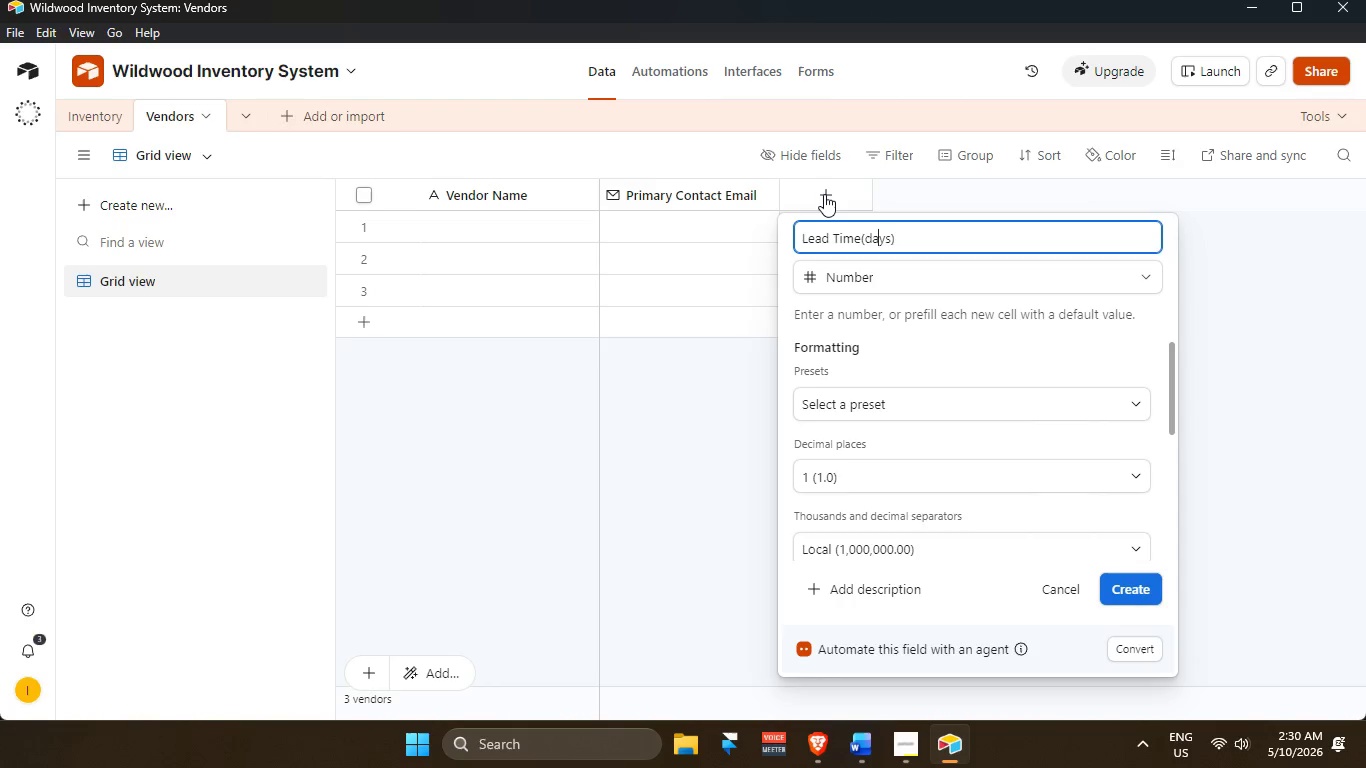 
key(ArrowLeft)
 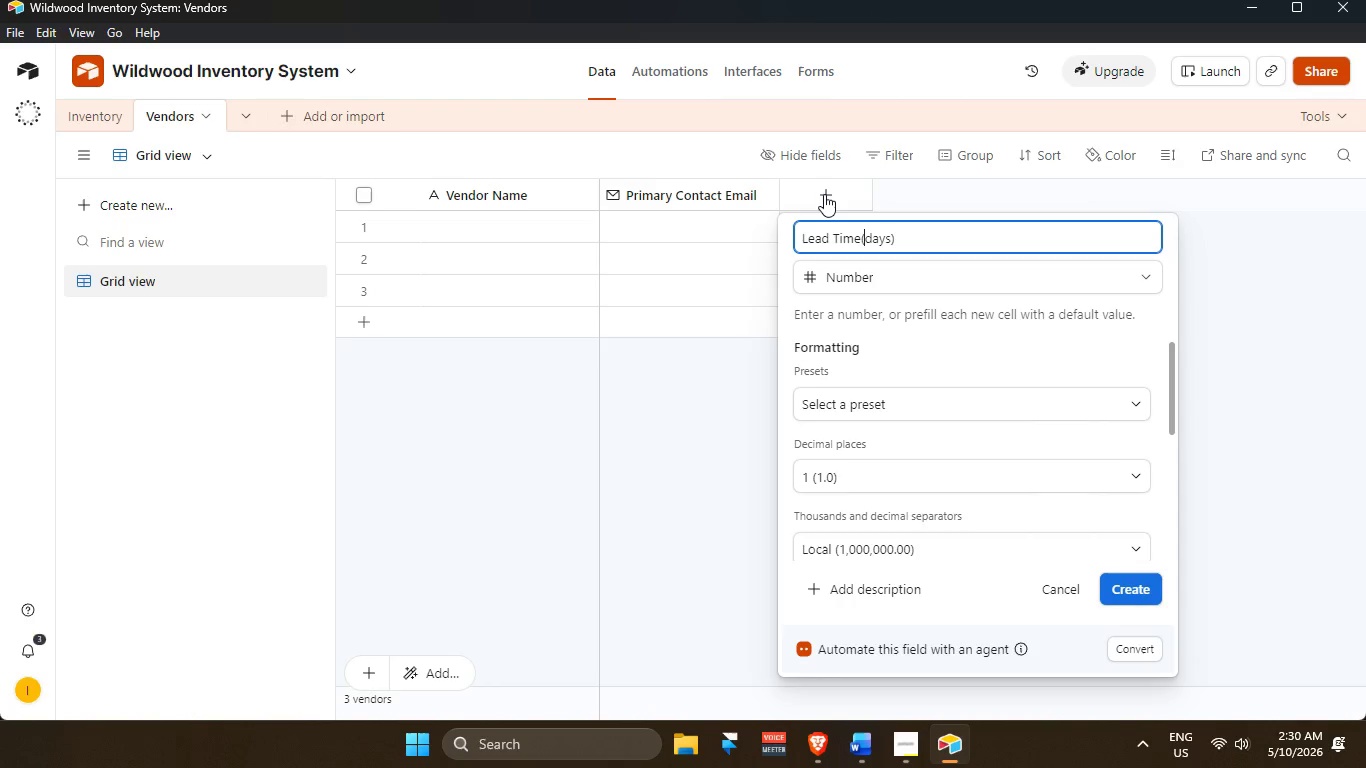 
key(ArrowLeft)
 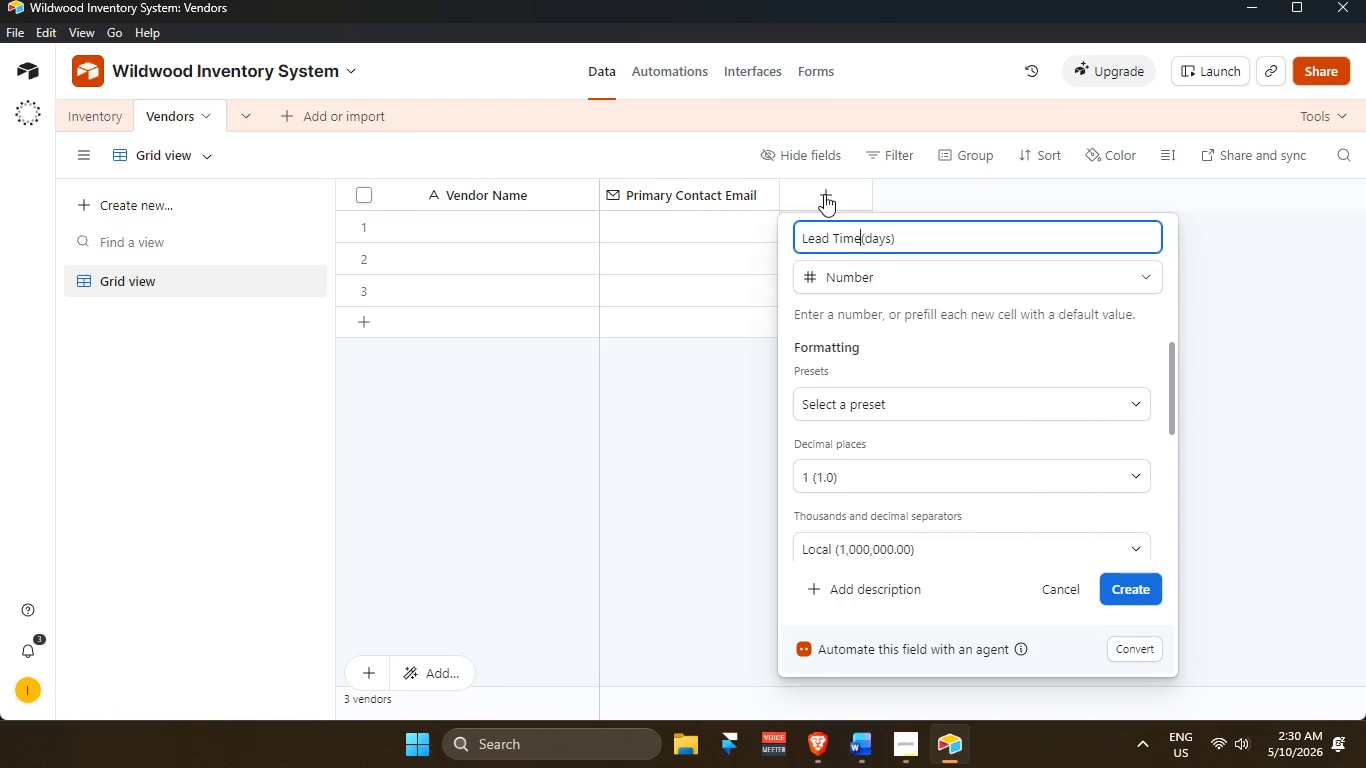 
key(ArrowLeft)
 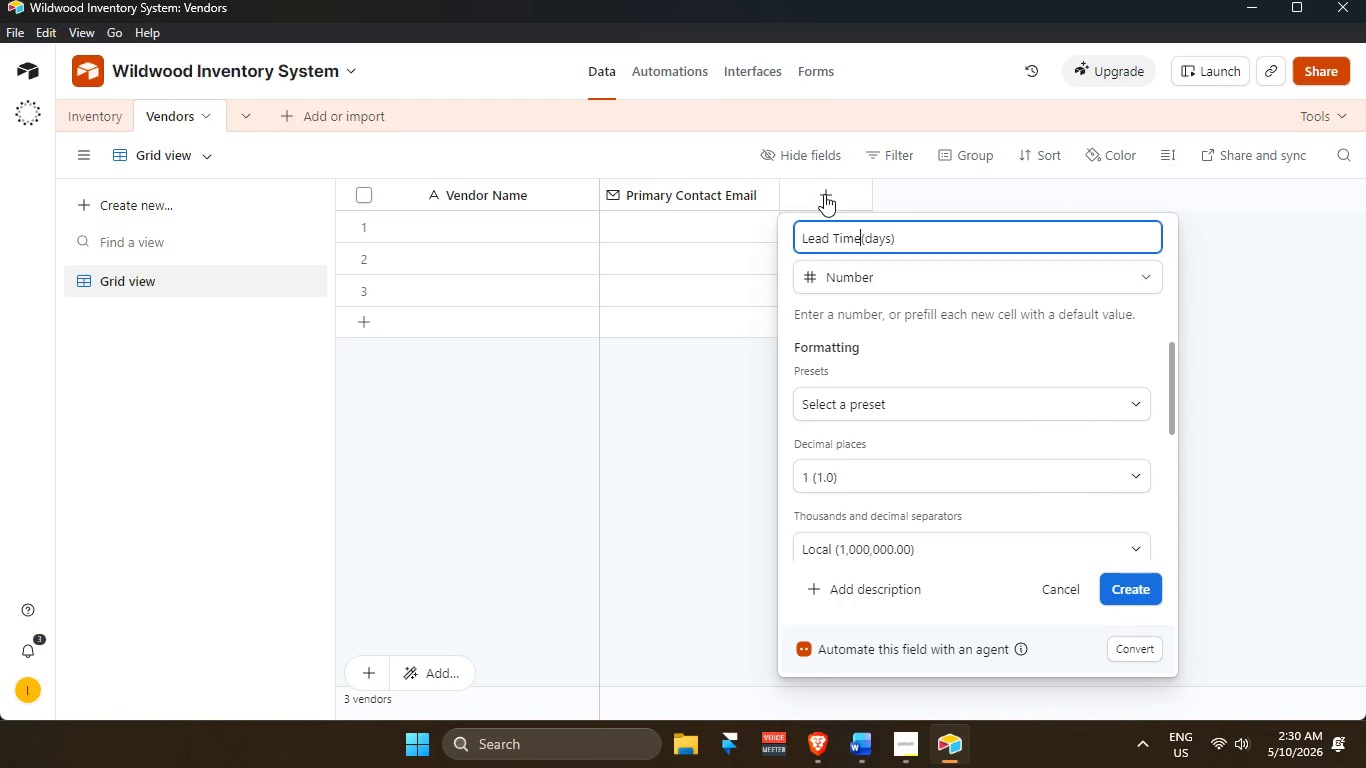 
key(Space)
 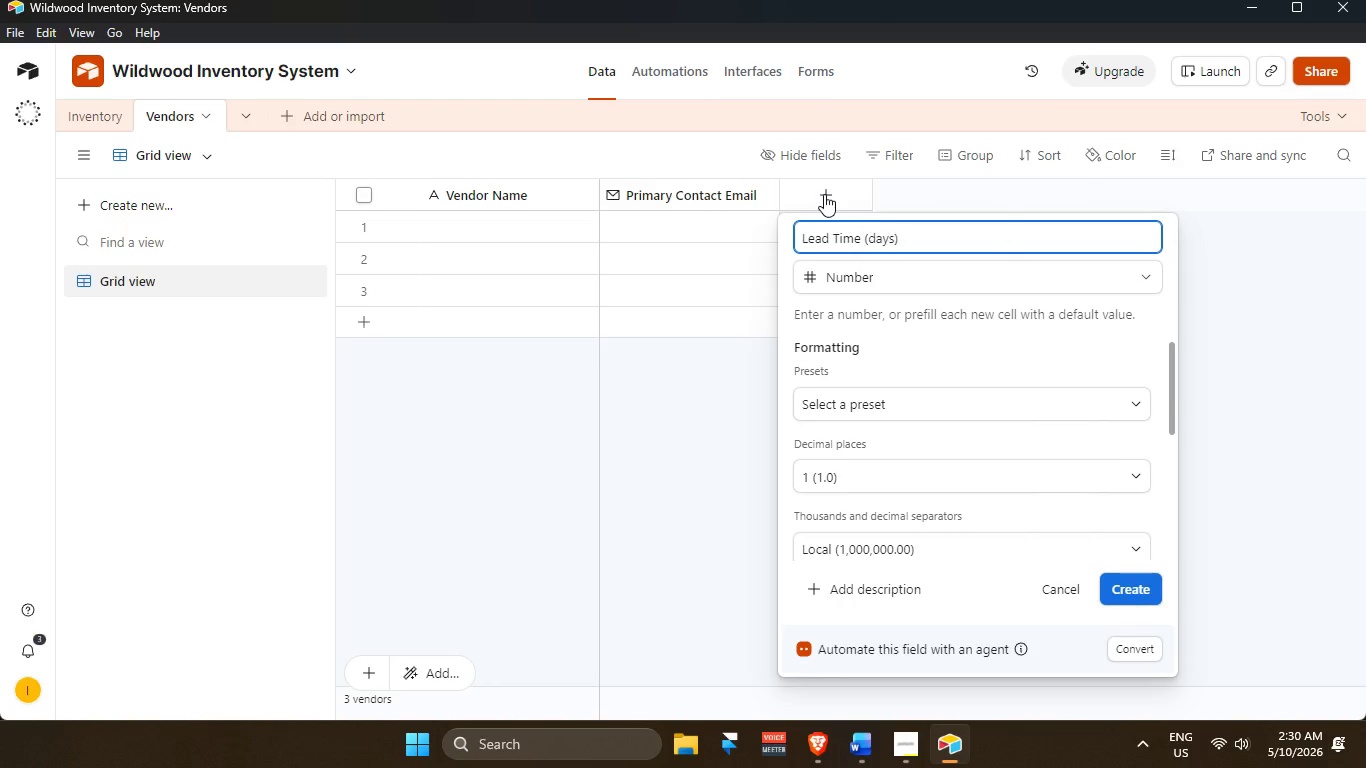 
key(Enter)
 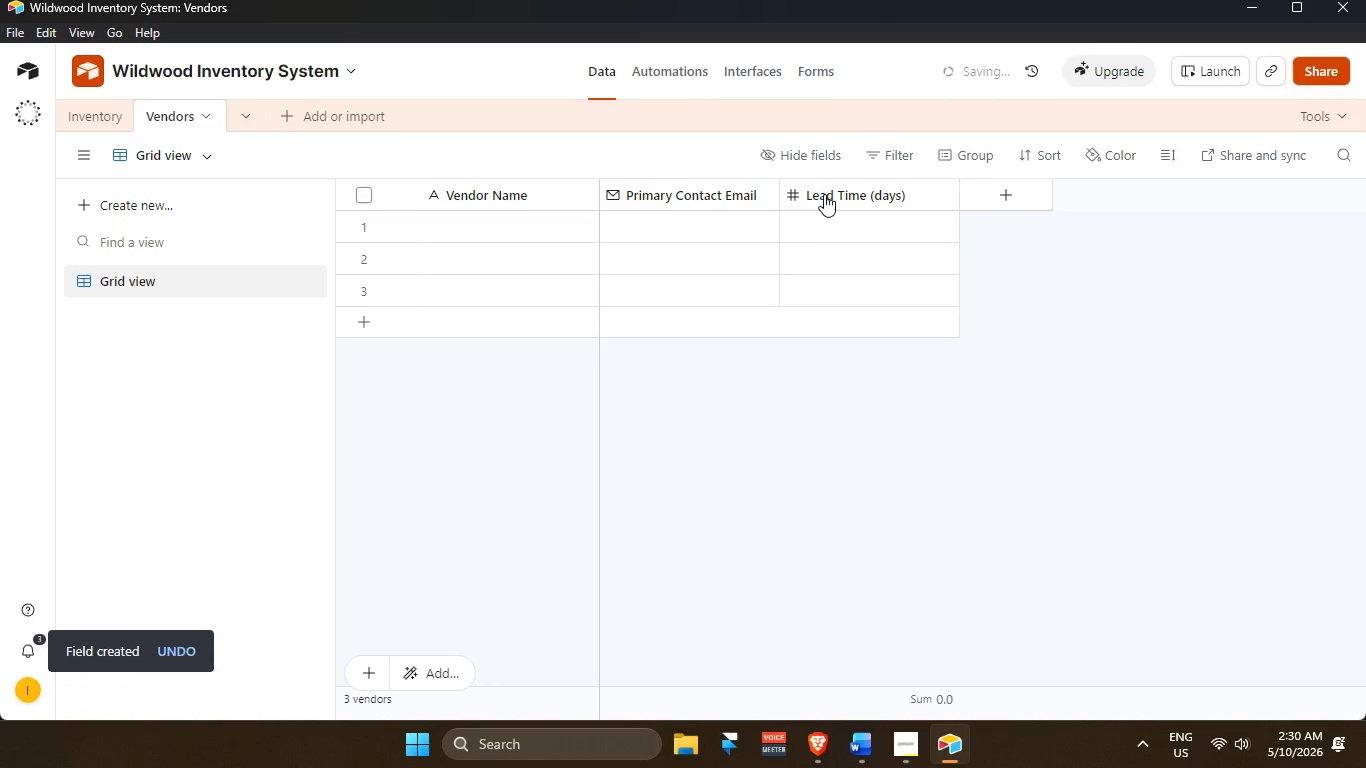 
mouse_move([951, 195])
 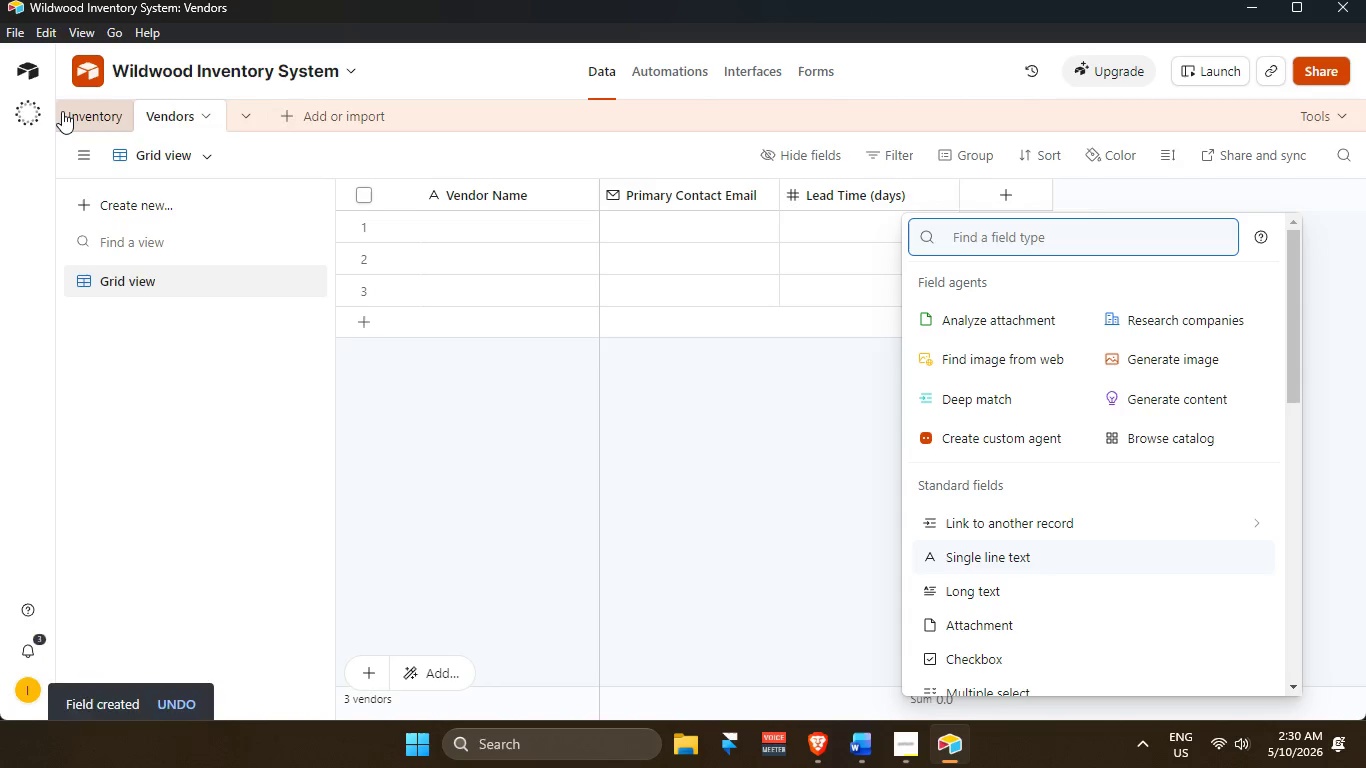 
left_click([109, 113])
 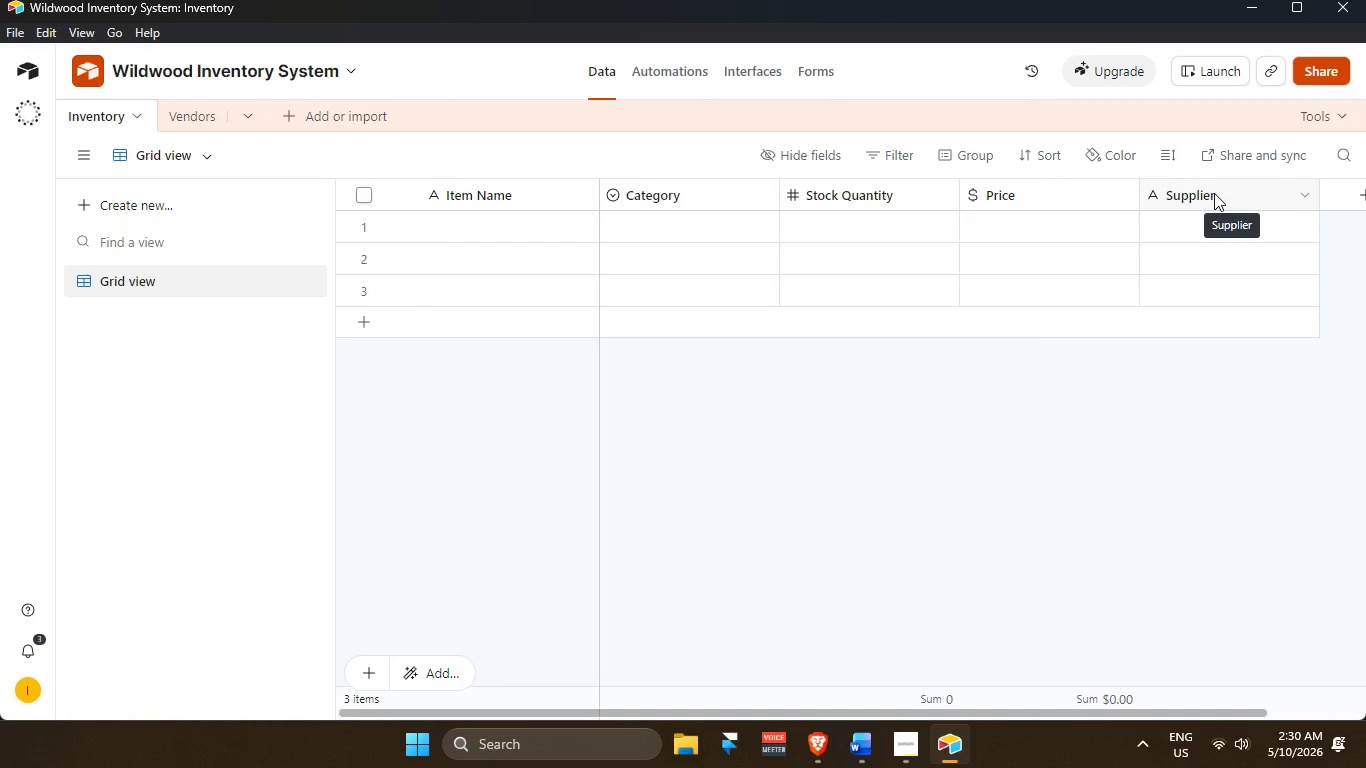 
wait(7.8)
 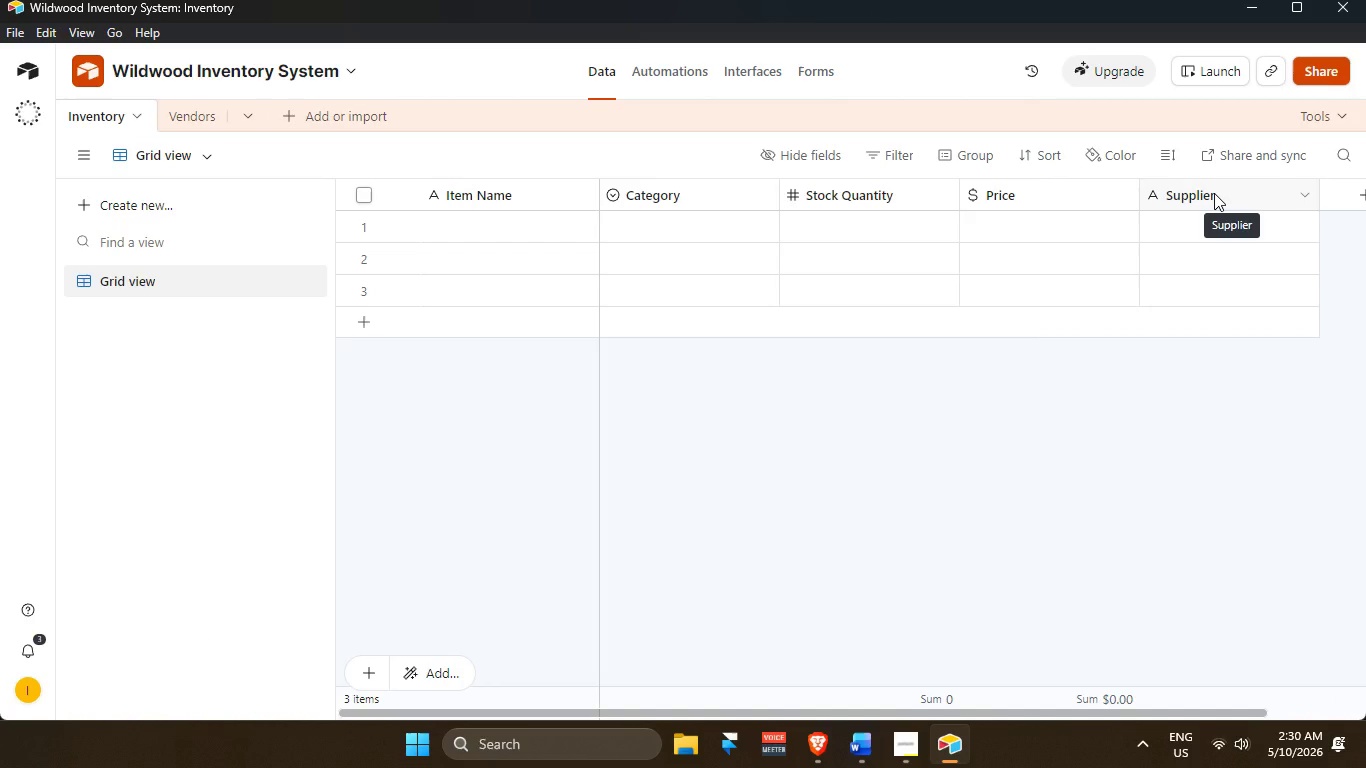 
double_click([1211, 193])
 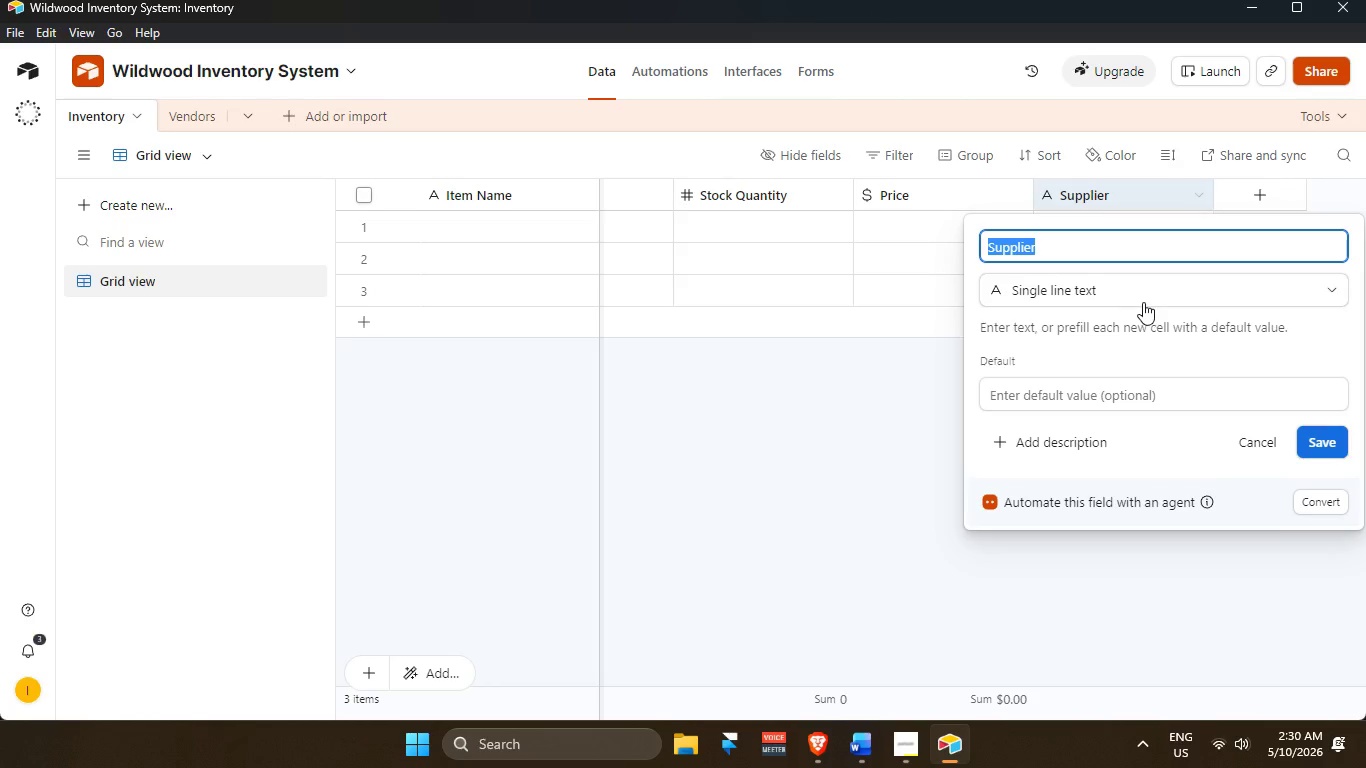 
left_click([1141, 300])
 